 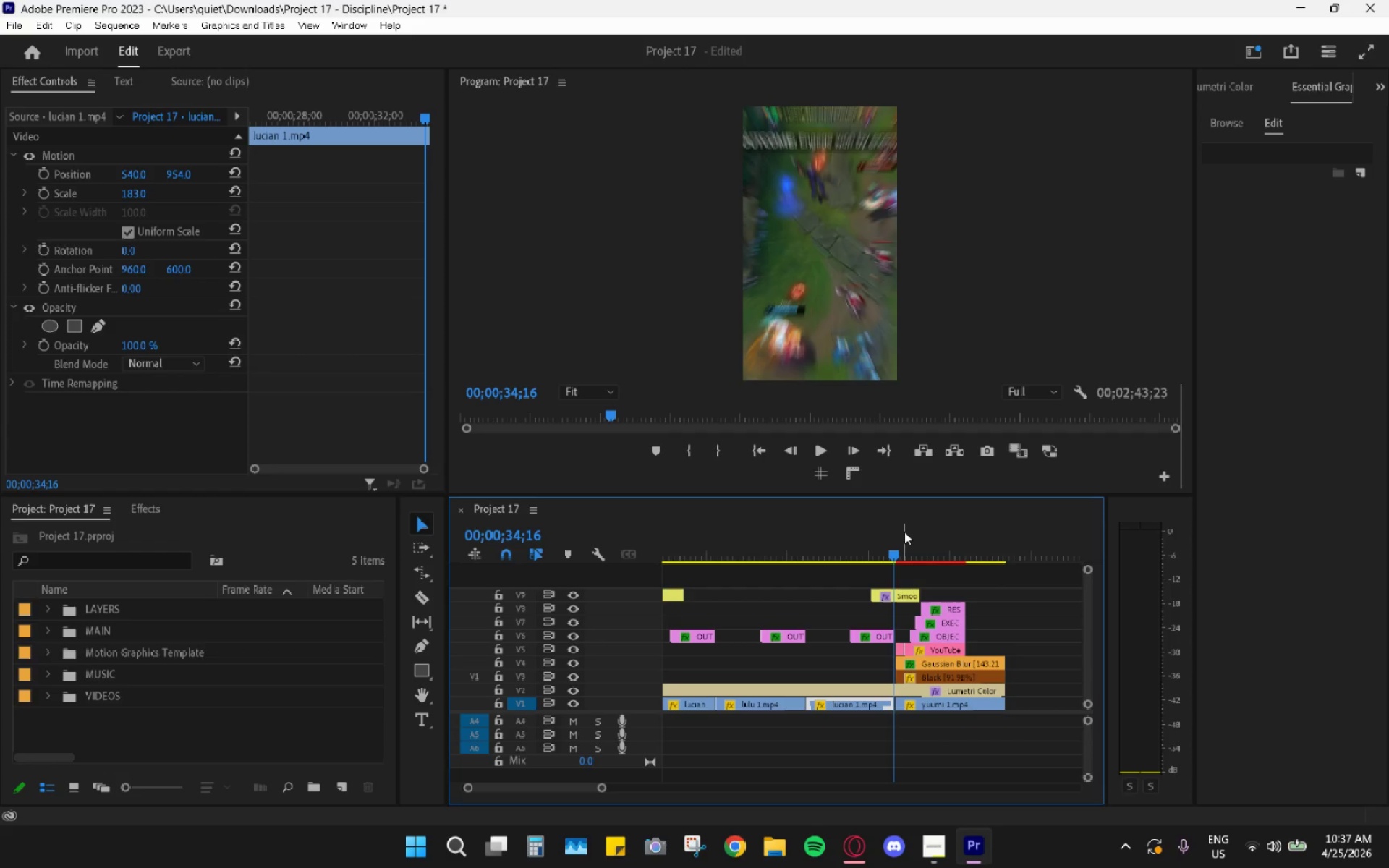 
hold_key(key=AltLeft, duration=1.12)
scroll: coordinate [910, 637], scroll_direction: up, amount: 16.0
 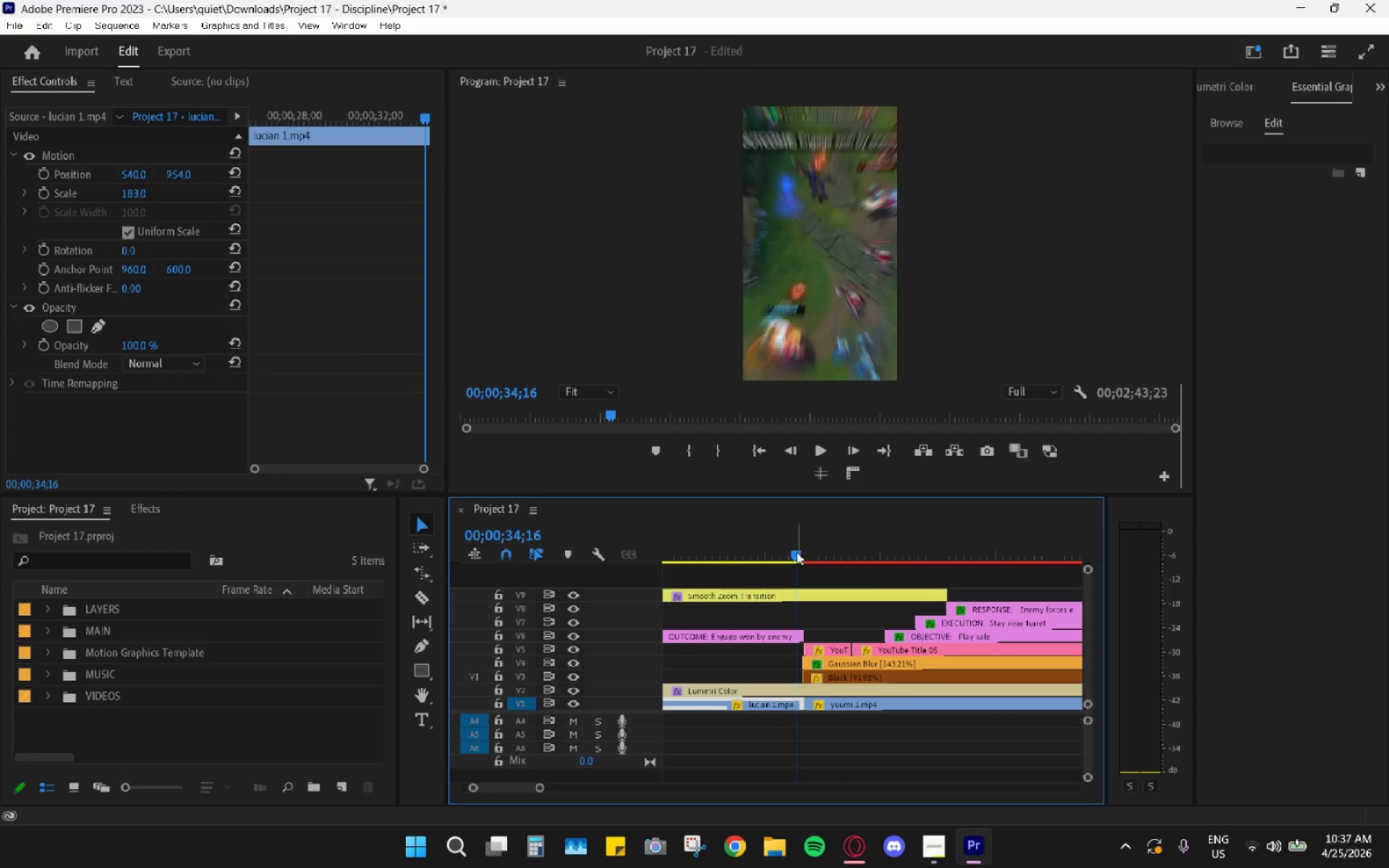 
left_click_drag(start_coordinate=[791, 559], to_coordinate=[798, 558])
 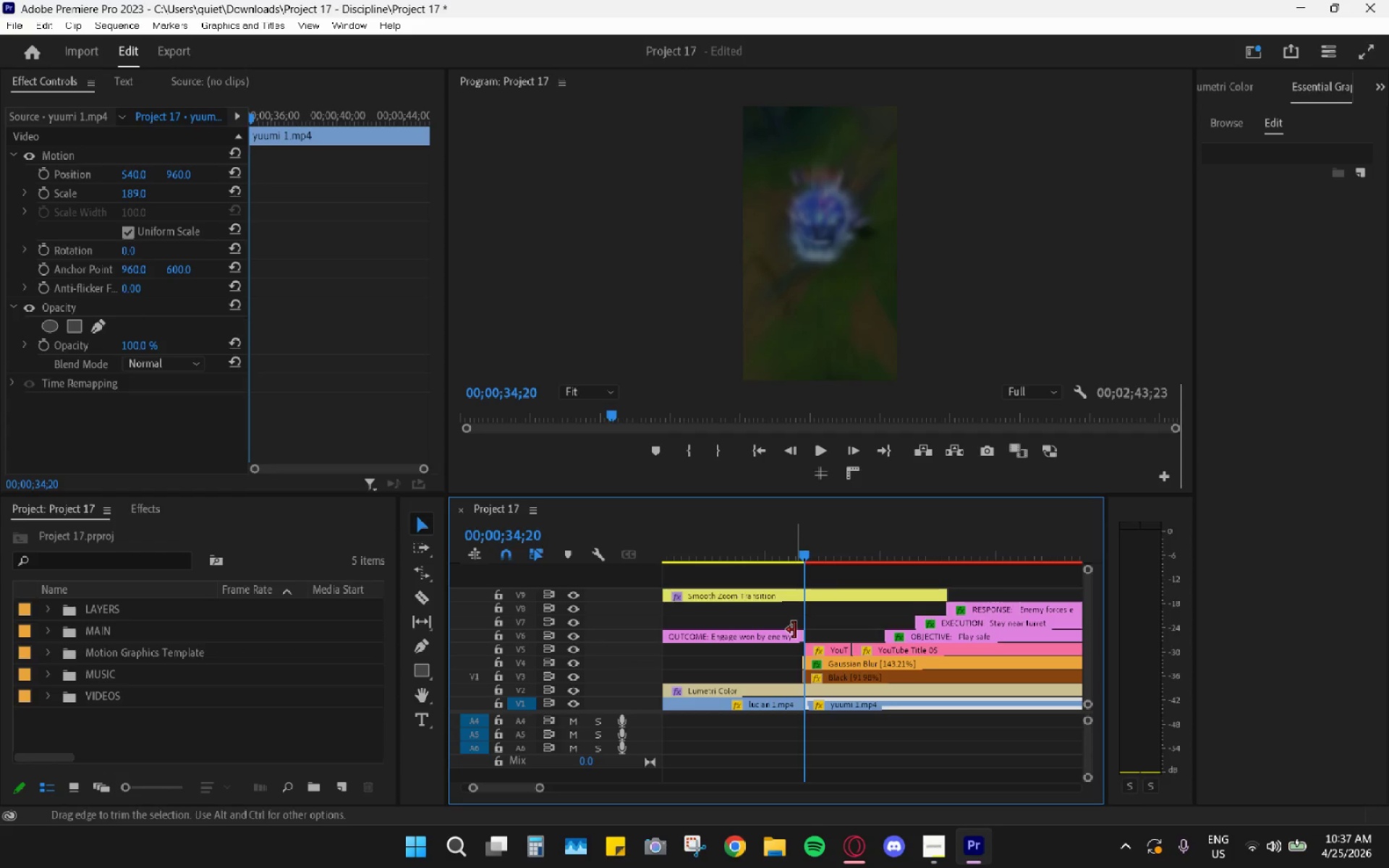 
hold_key(key=AltLeft, duration=1.19)
scroll: coordinate [794, 634], scroll_direction: up, amount: 15.0
 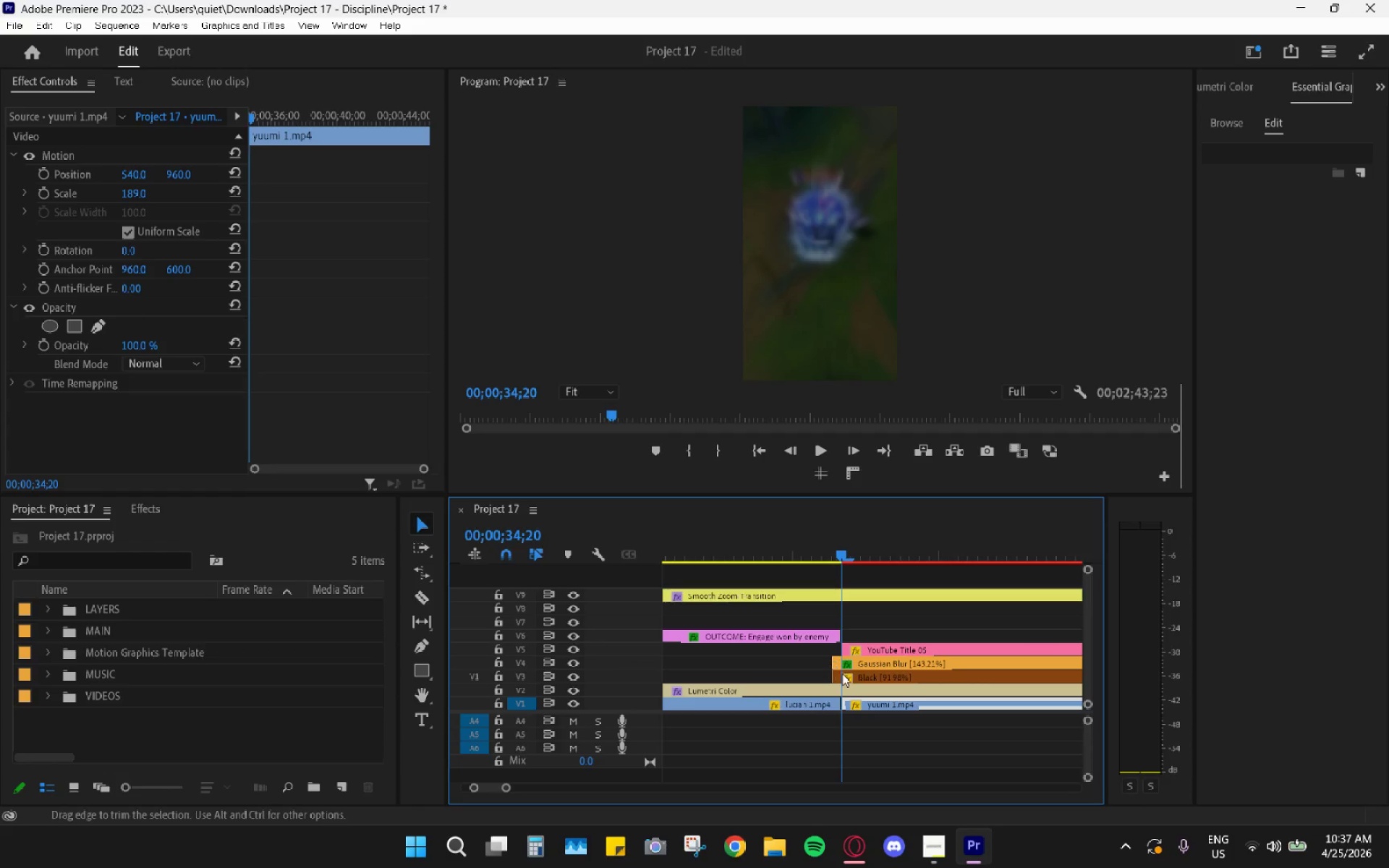 
left_click_drag(start_coordinate=[849, 674], to_coordinate=[853, 673])
 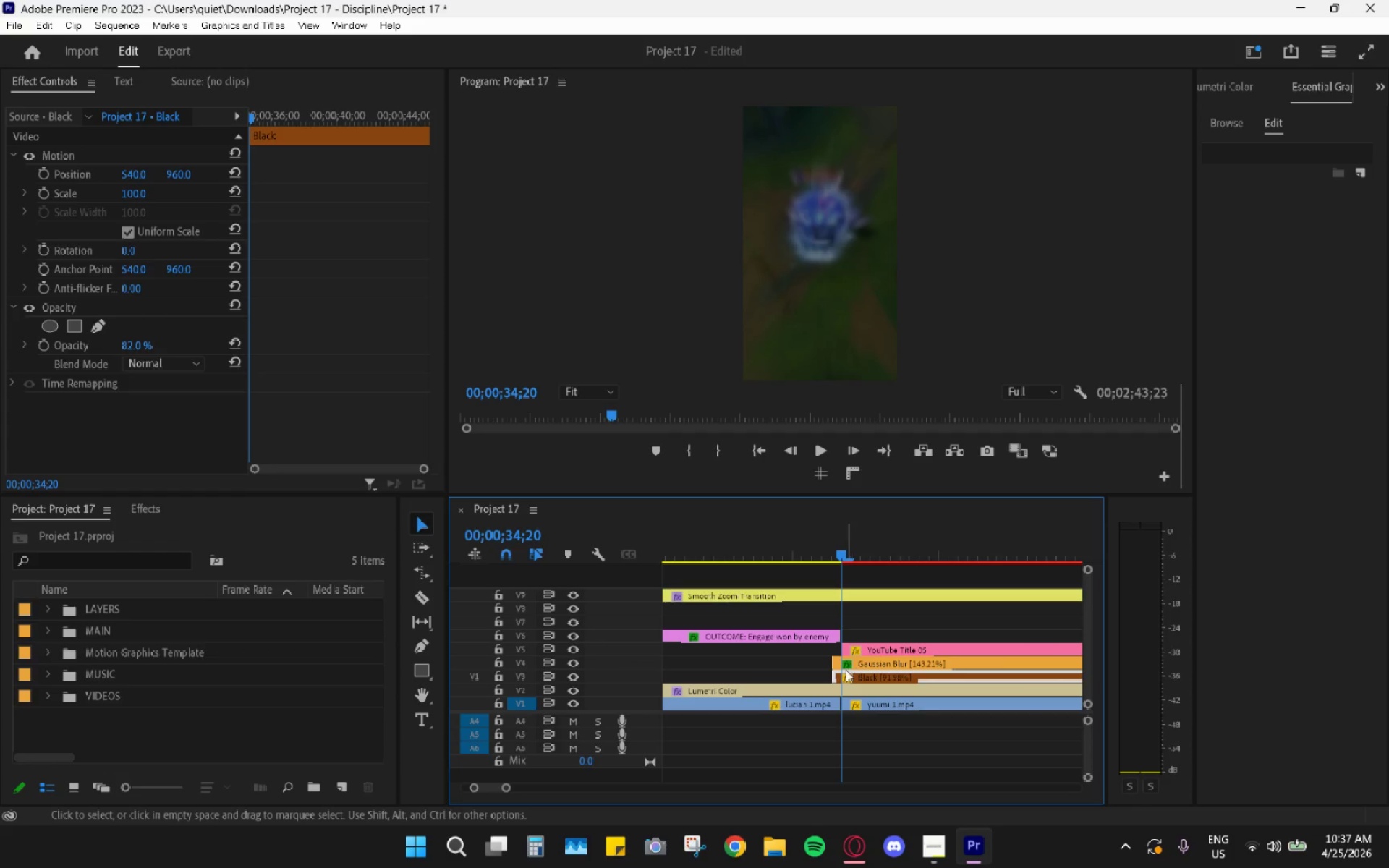 
left_click_drag(start_coordinate=[846, 671], to_coordinate=[858, 674])
 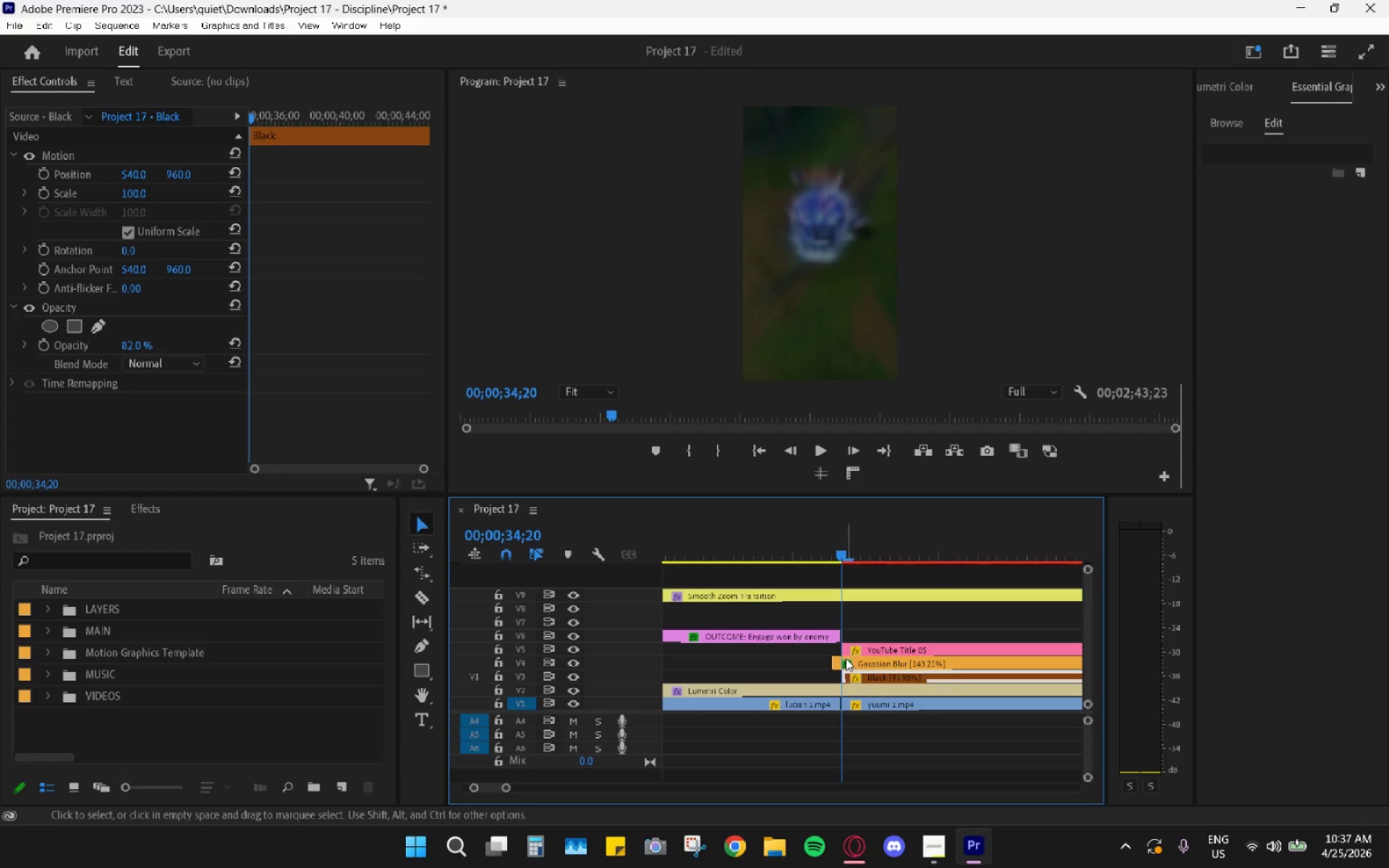 
left_click_drag(start_coordinate=[846, 658], to_coordinate=[861, 662])
 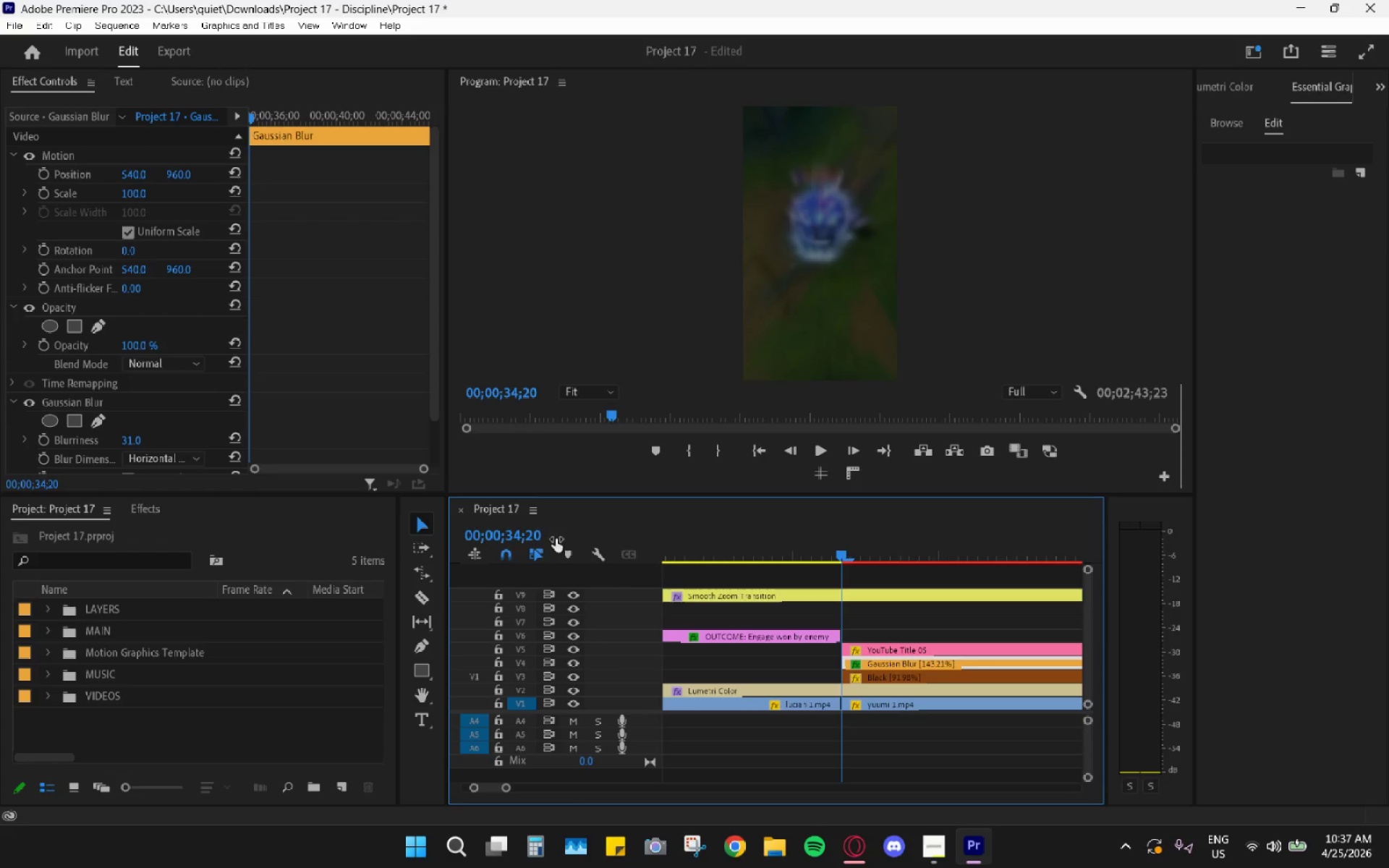 
hold_key(key=AltLeft, duration=0.55)
scroll: coordinate [679, 646], scroll_direction: down, amount: 4.0
 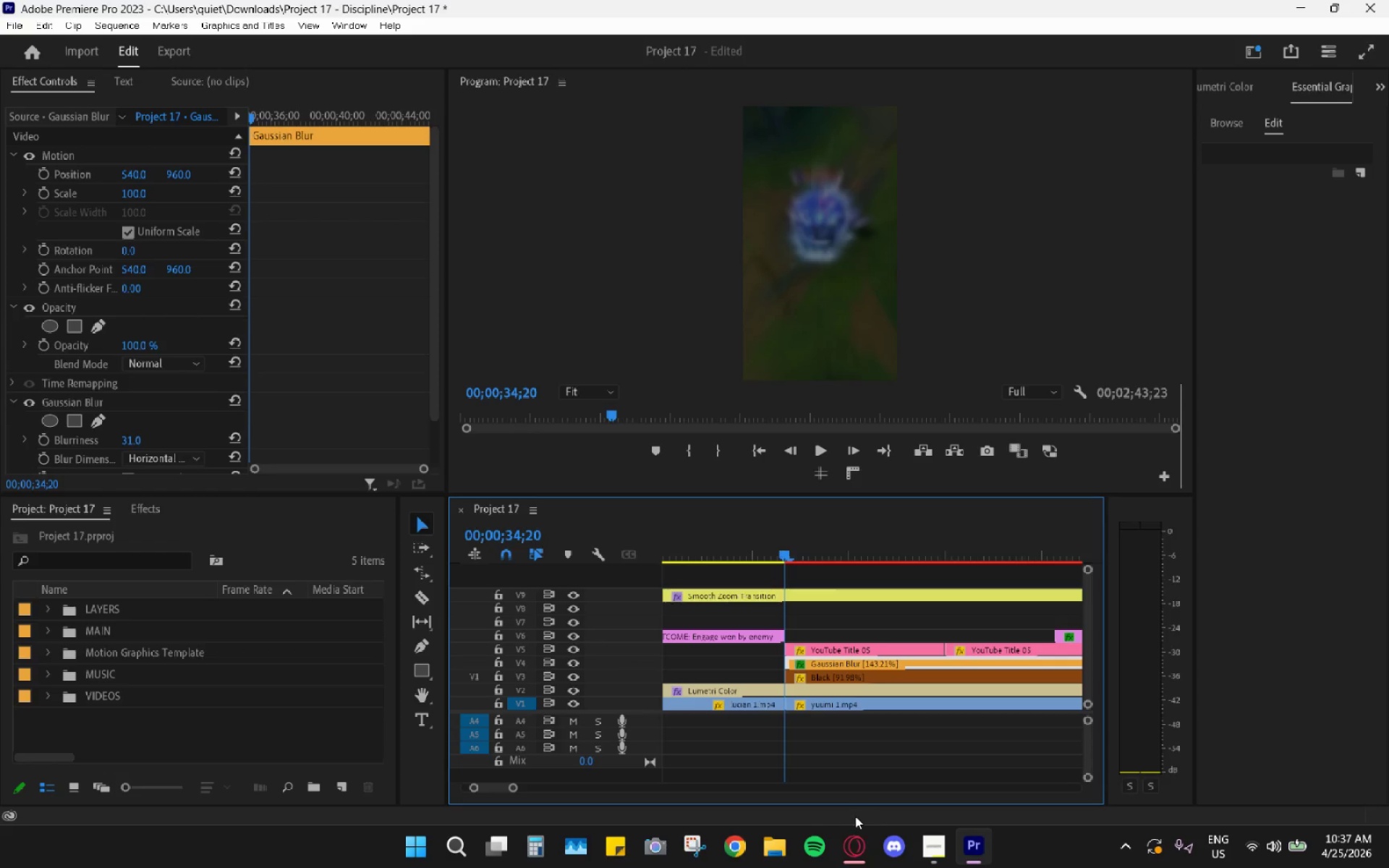 
left_click([857, 839])
 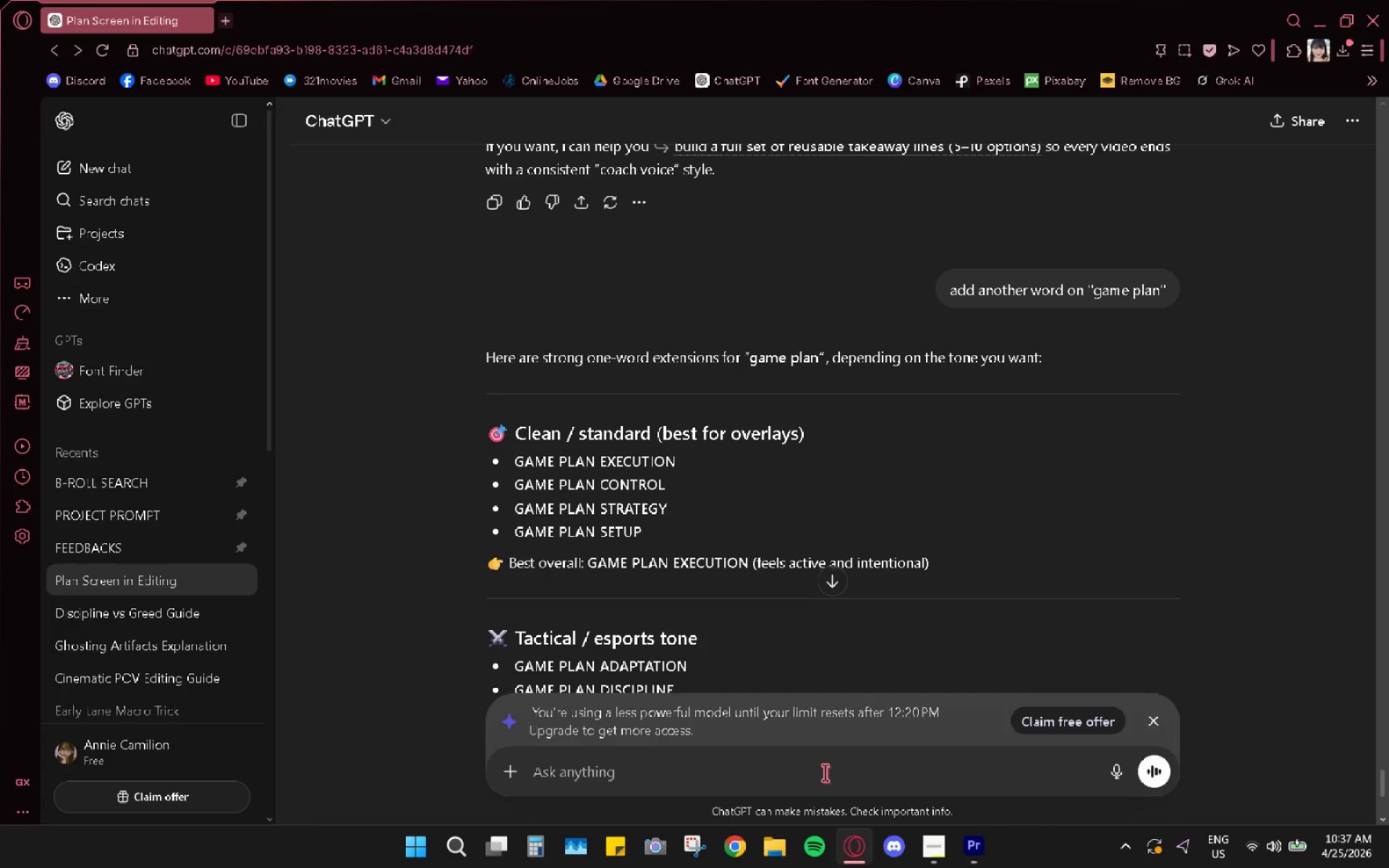 
key(Shift+ShiftLeft)
 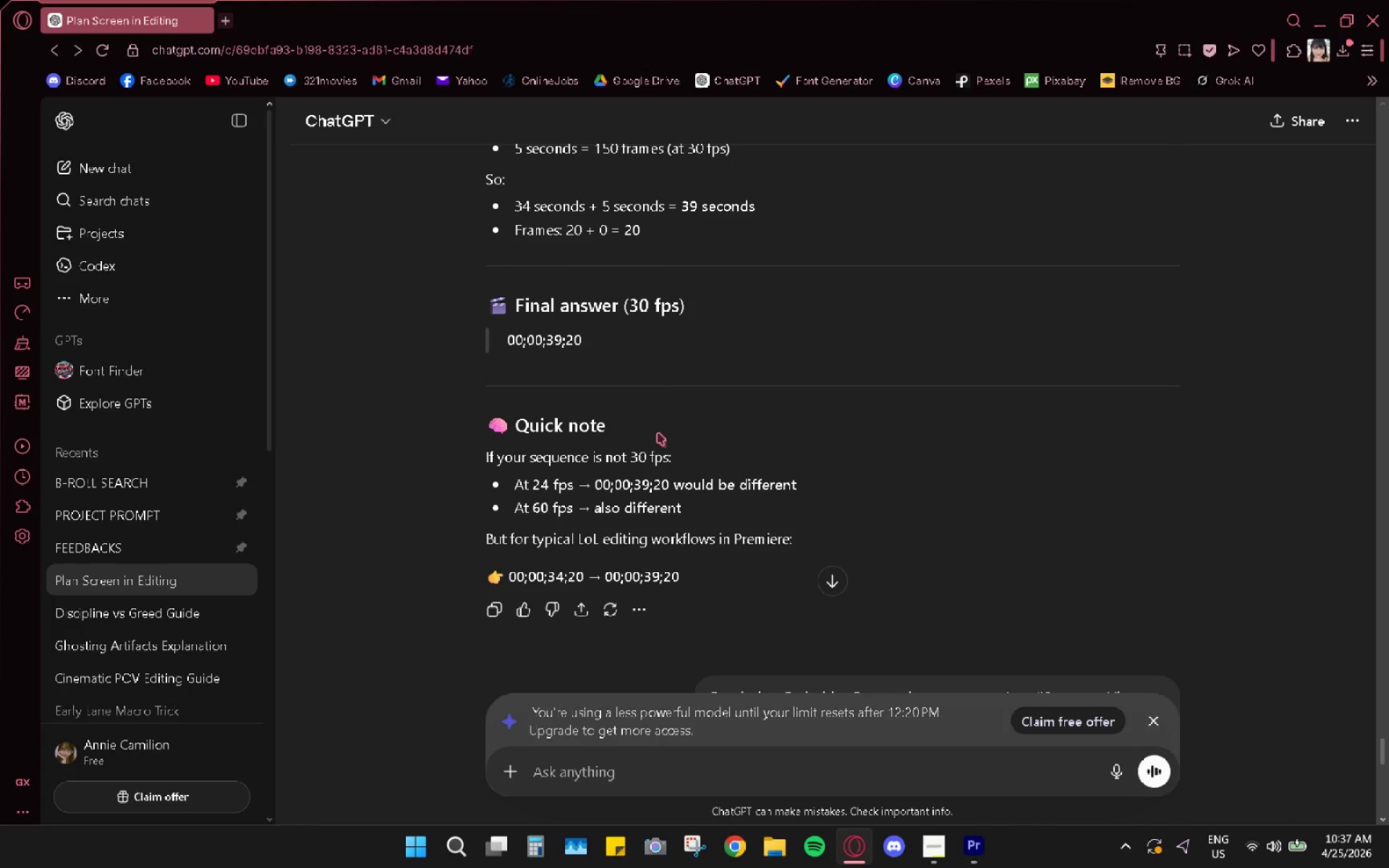 
scroll: coordinate [786, 605], scroll_direction: up, amount: 20.0
 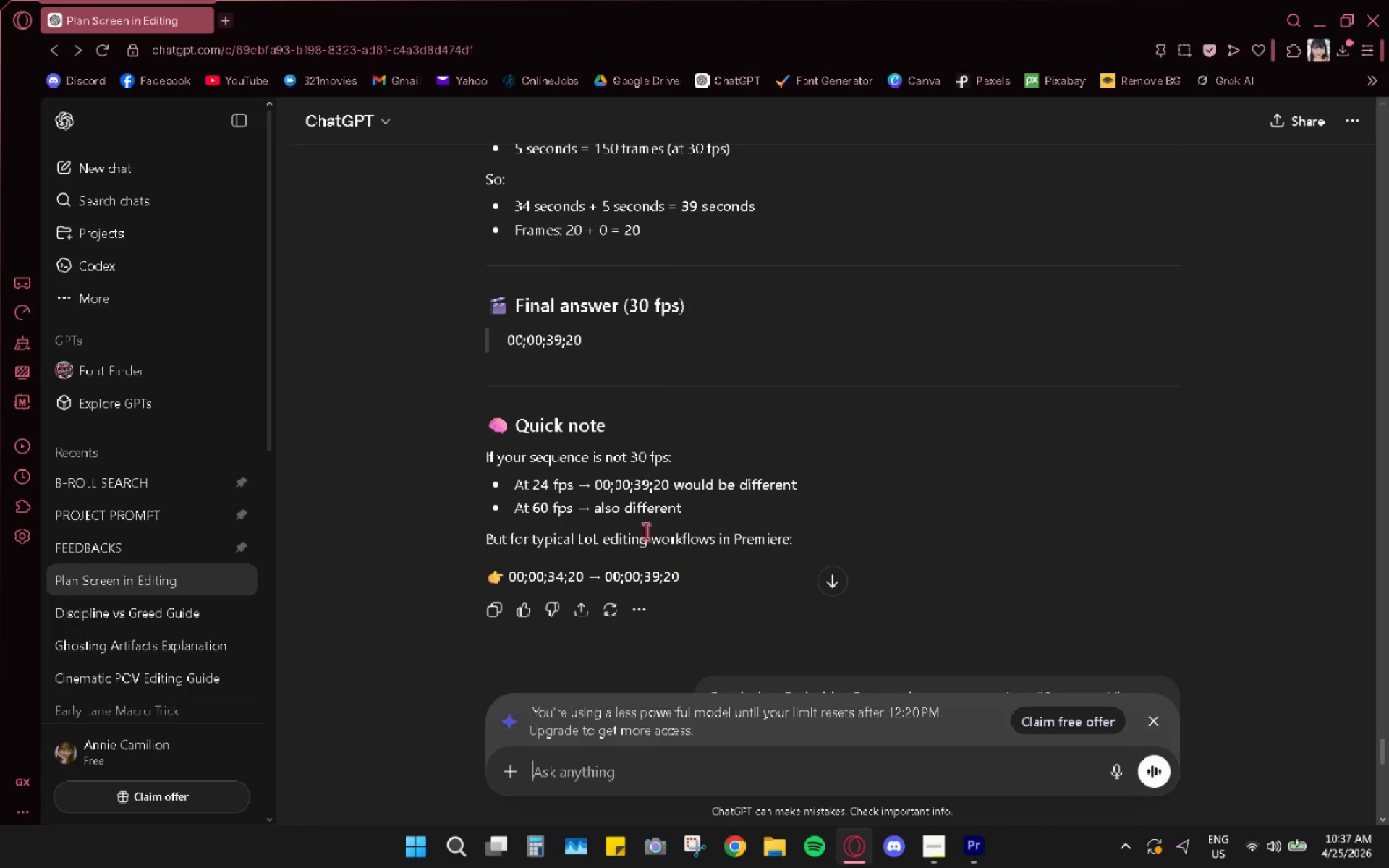 
hold_key(key=AltLeft, duration=0.67)
scroll: coordinate [843, 596], scroll_direction: down, amount: 16.0
 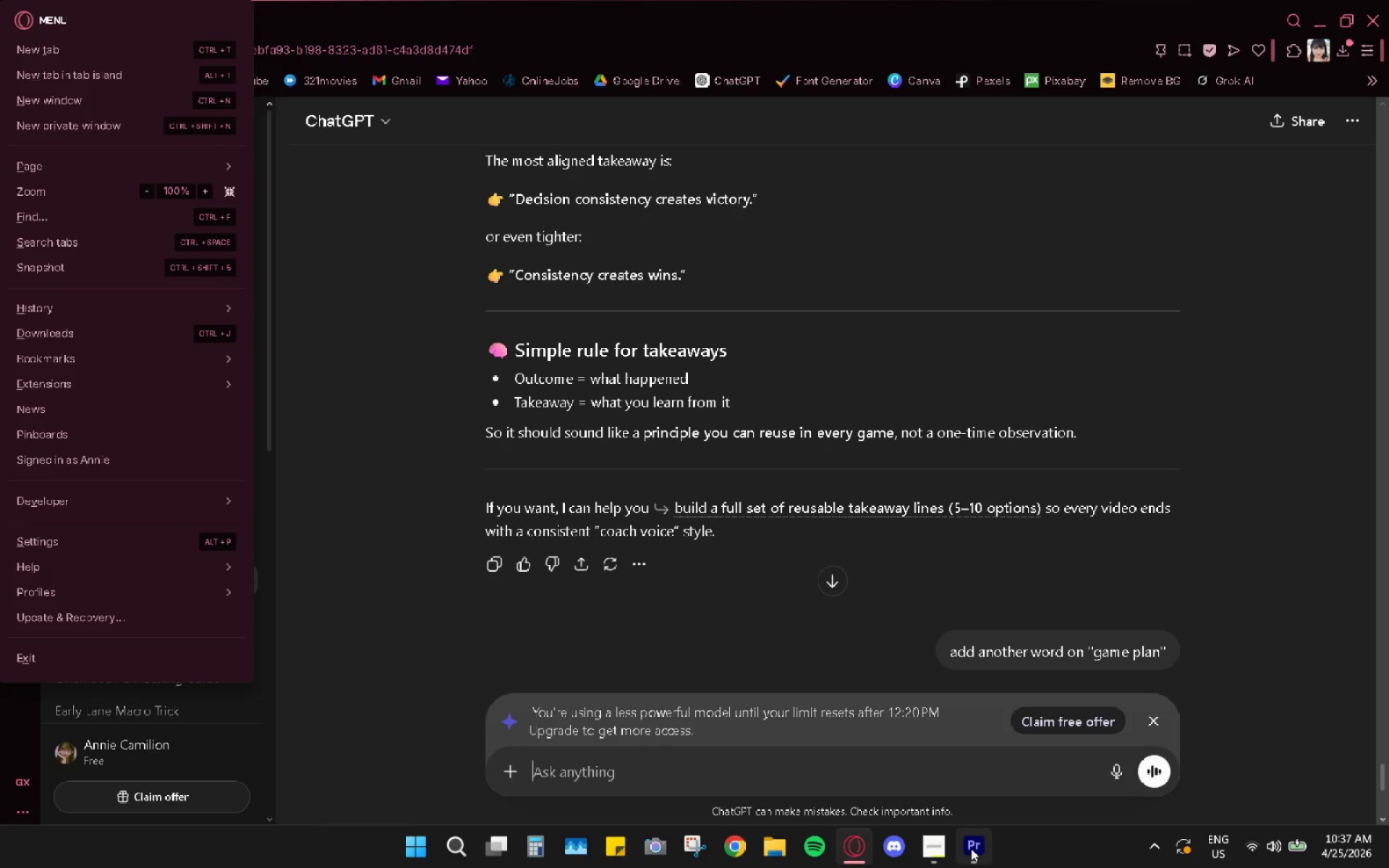 
left_click([971, 848])
 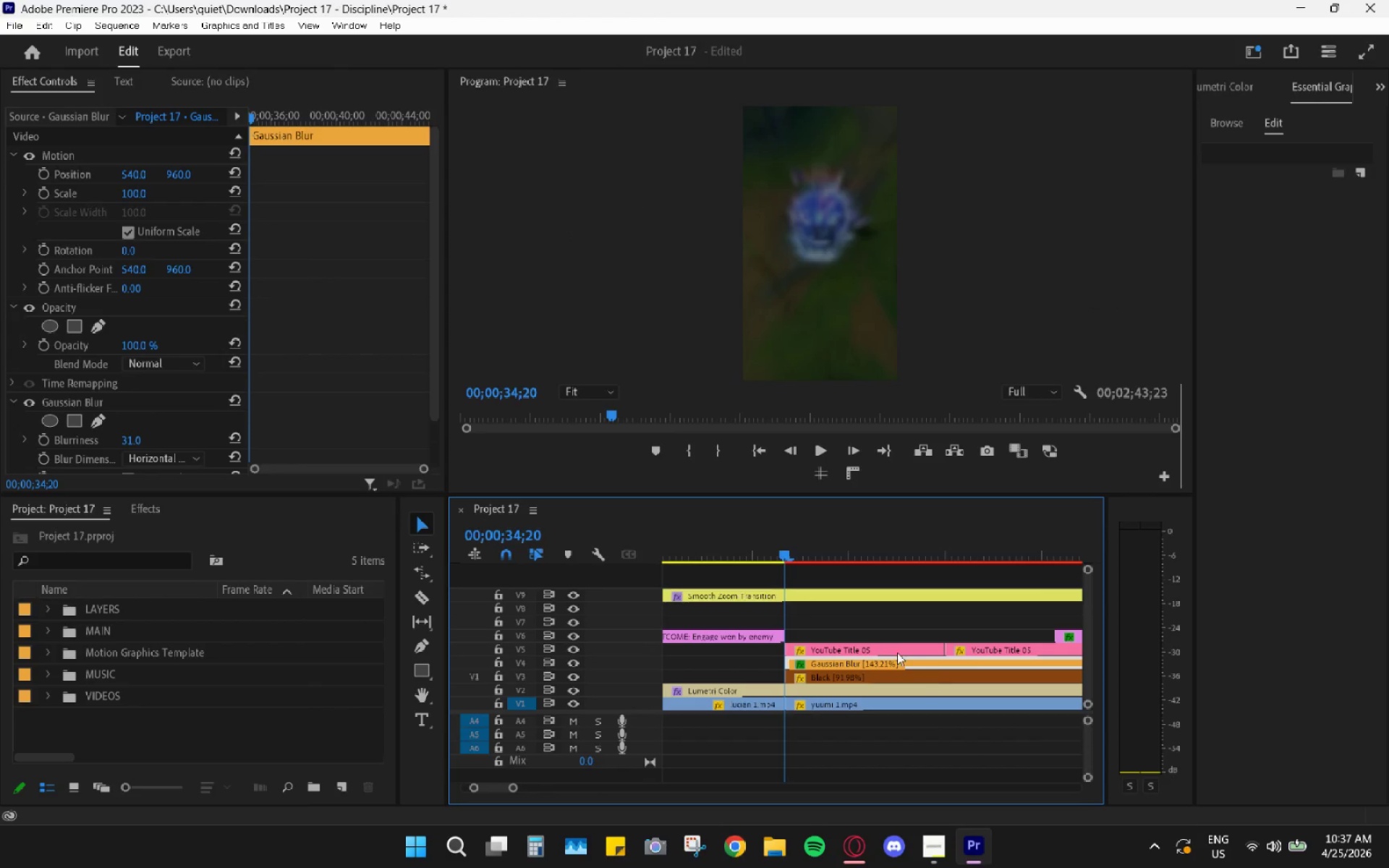 
hold_key(key=AltLeft, duration=1.28)
scroll: coordinate [865, 639], scroll_direction: down, amount: 27.0
 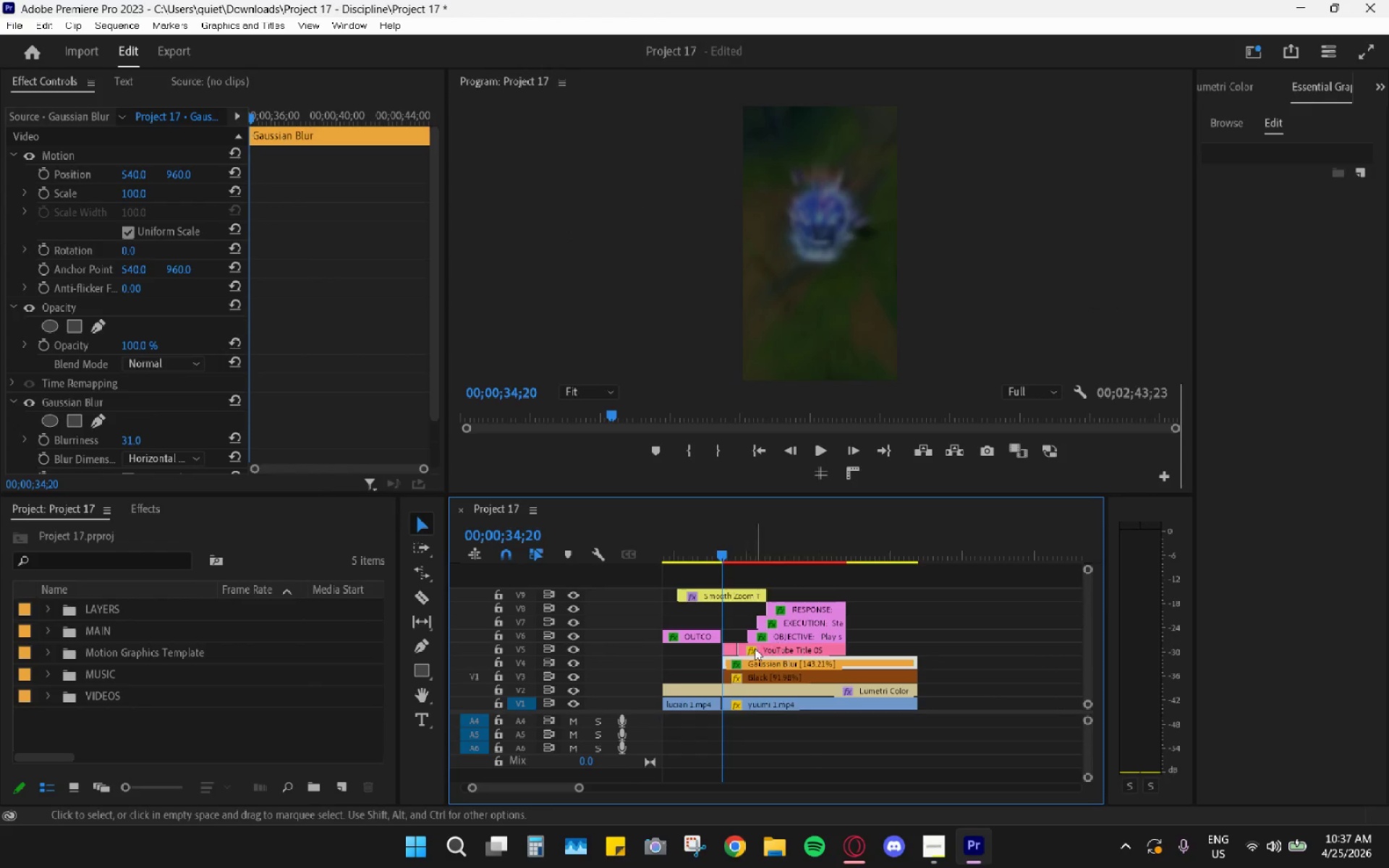 
left_click([753, 649])
 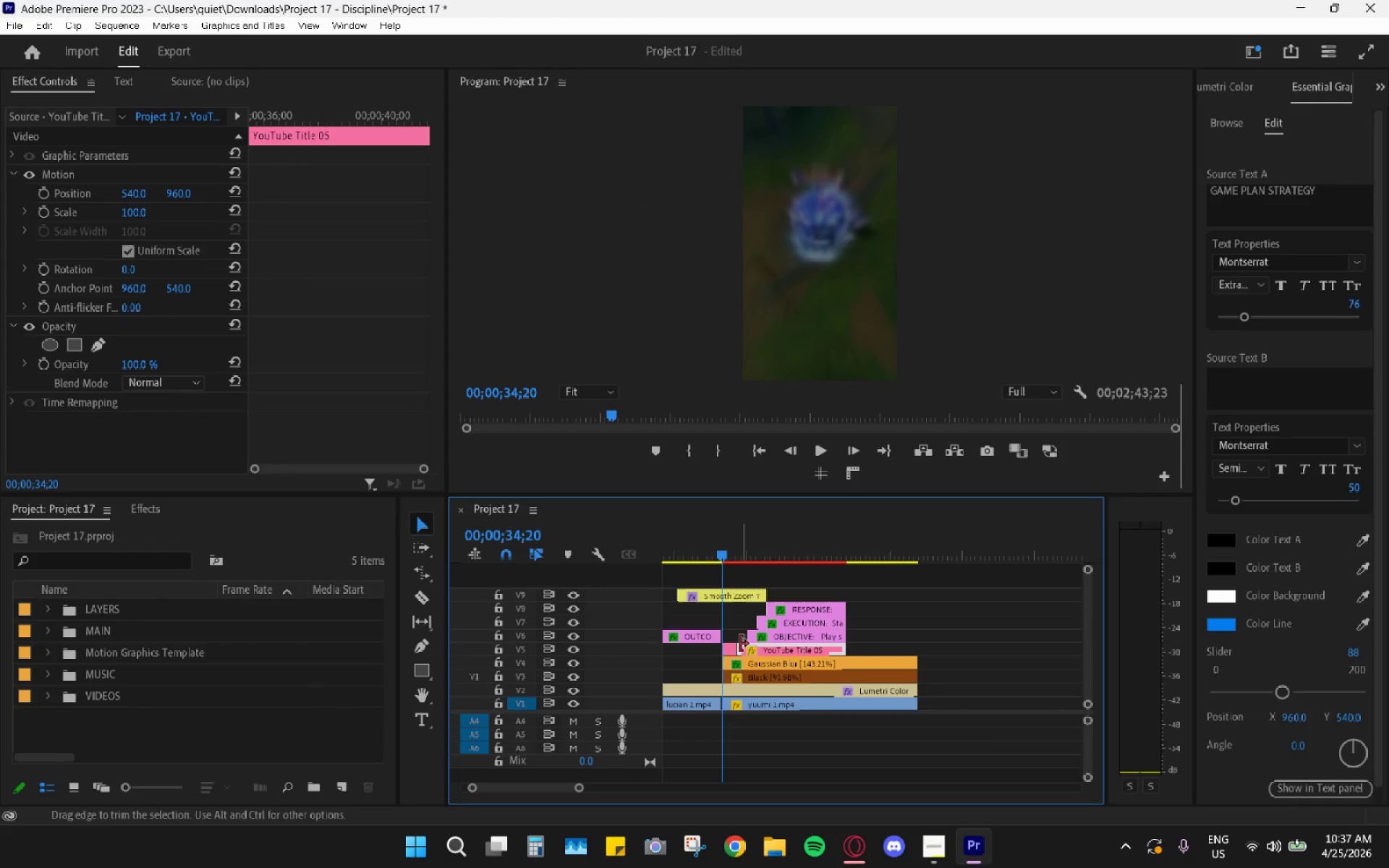 
left_click([728, 652])
 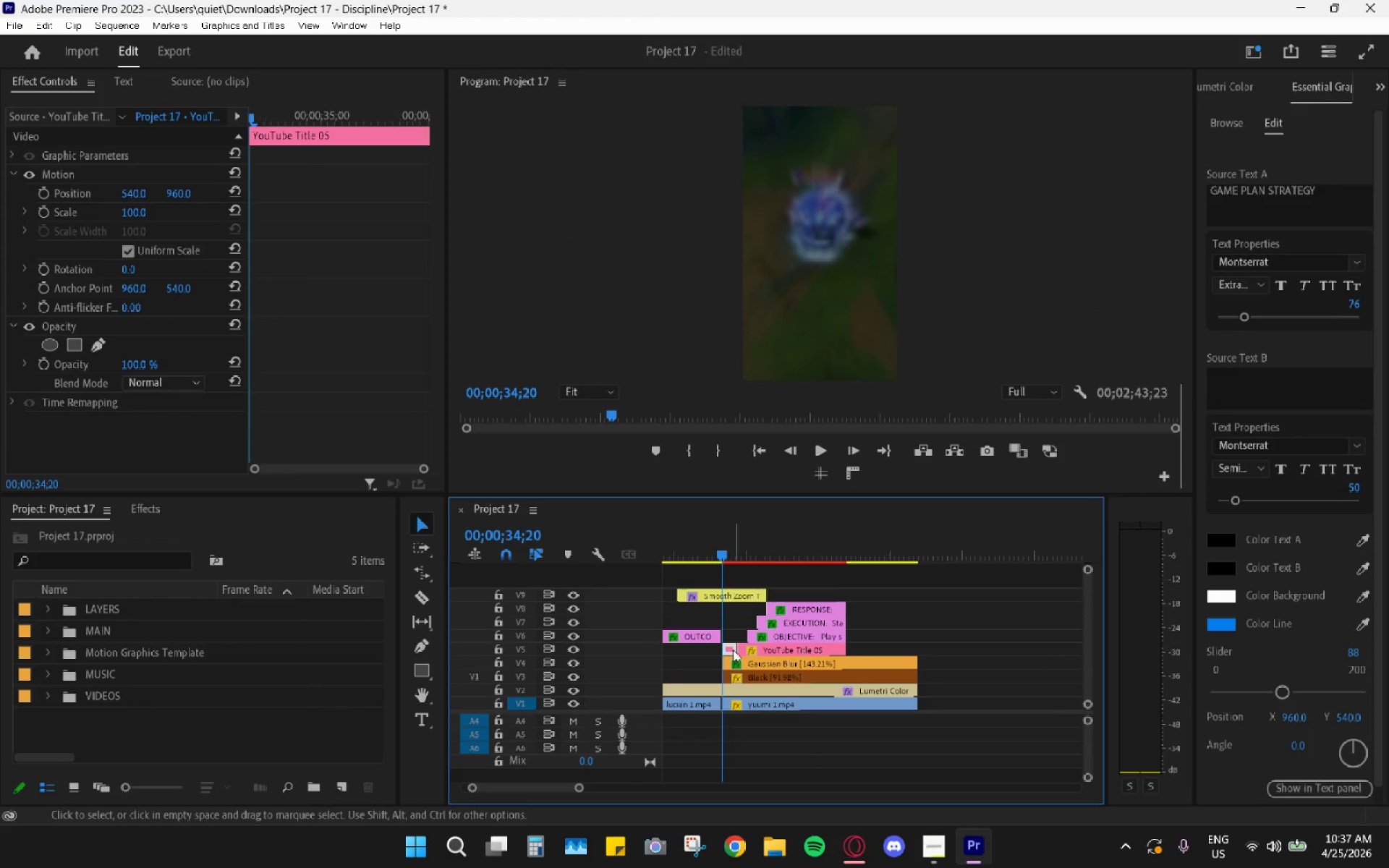 
key(H)
 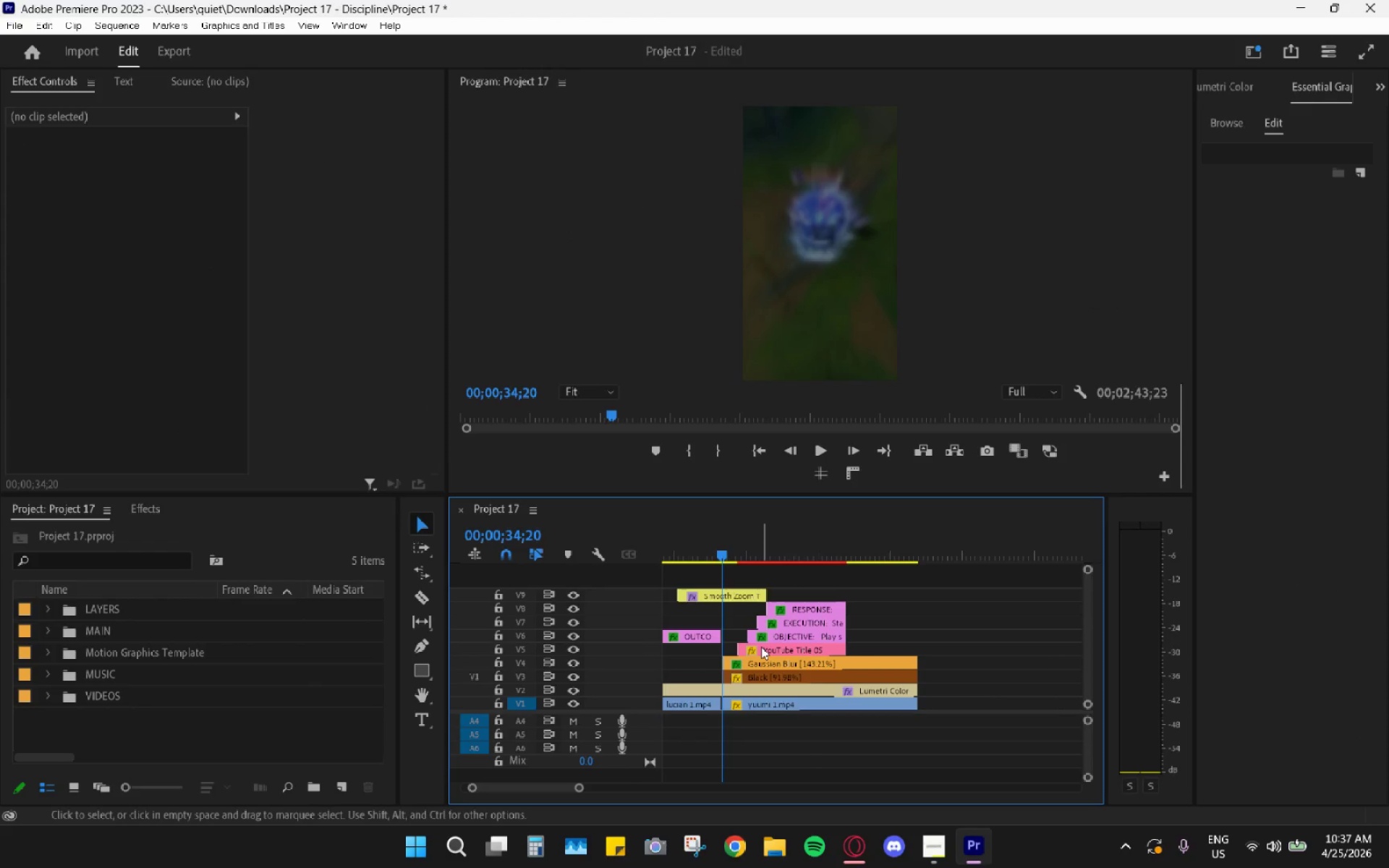 
left_click_drag(start_coordinate=[761, 647], to_coordinate=[748, 649])
 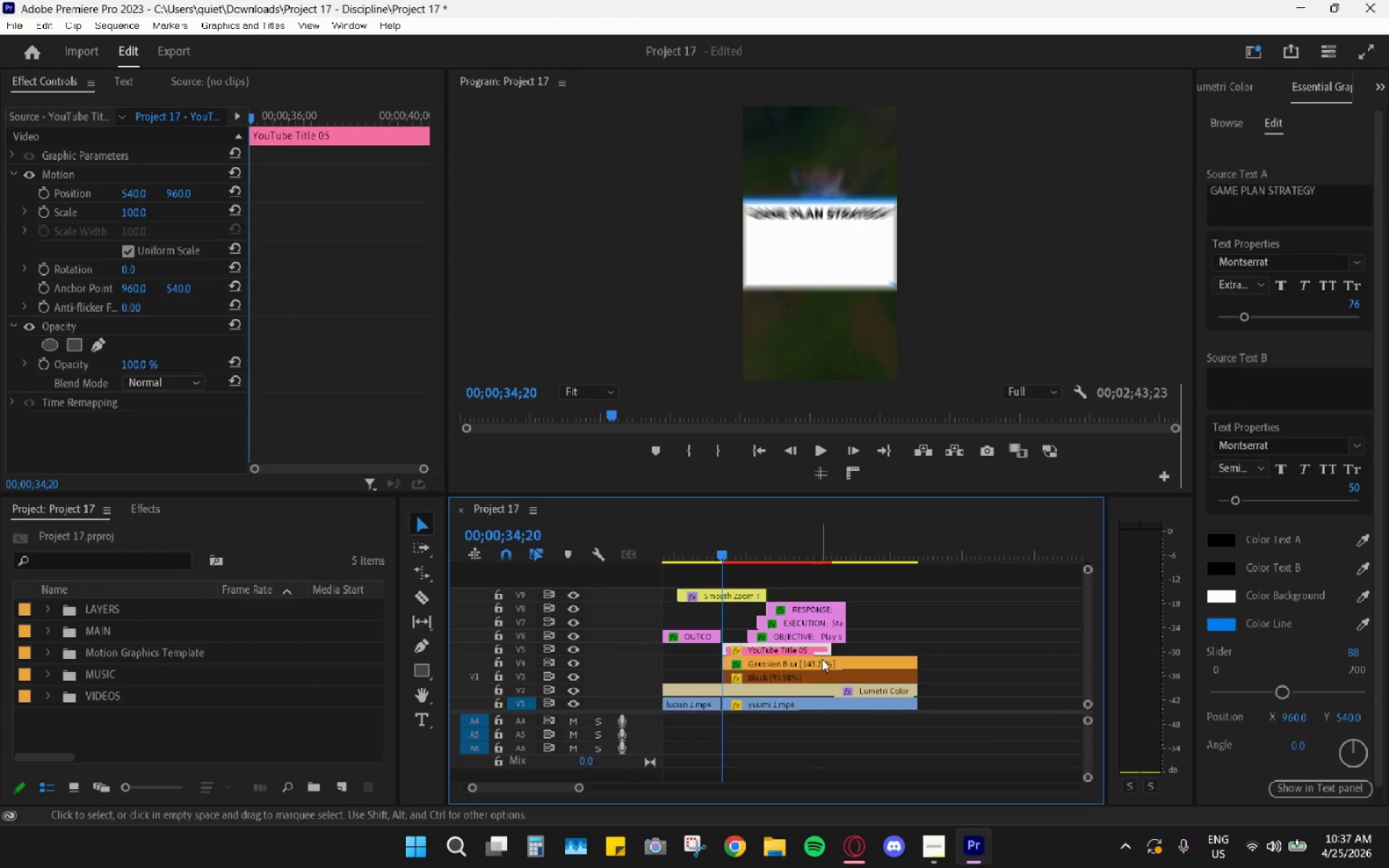 
key(R)
 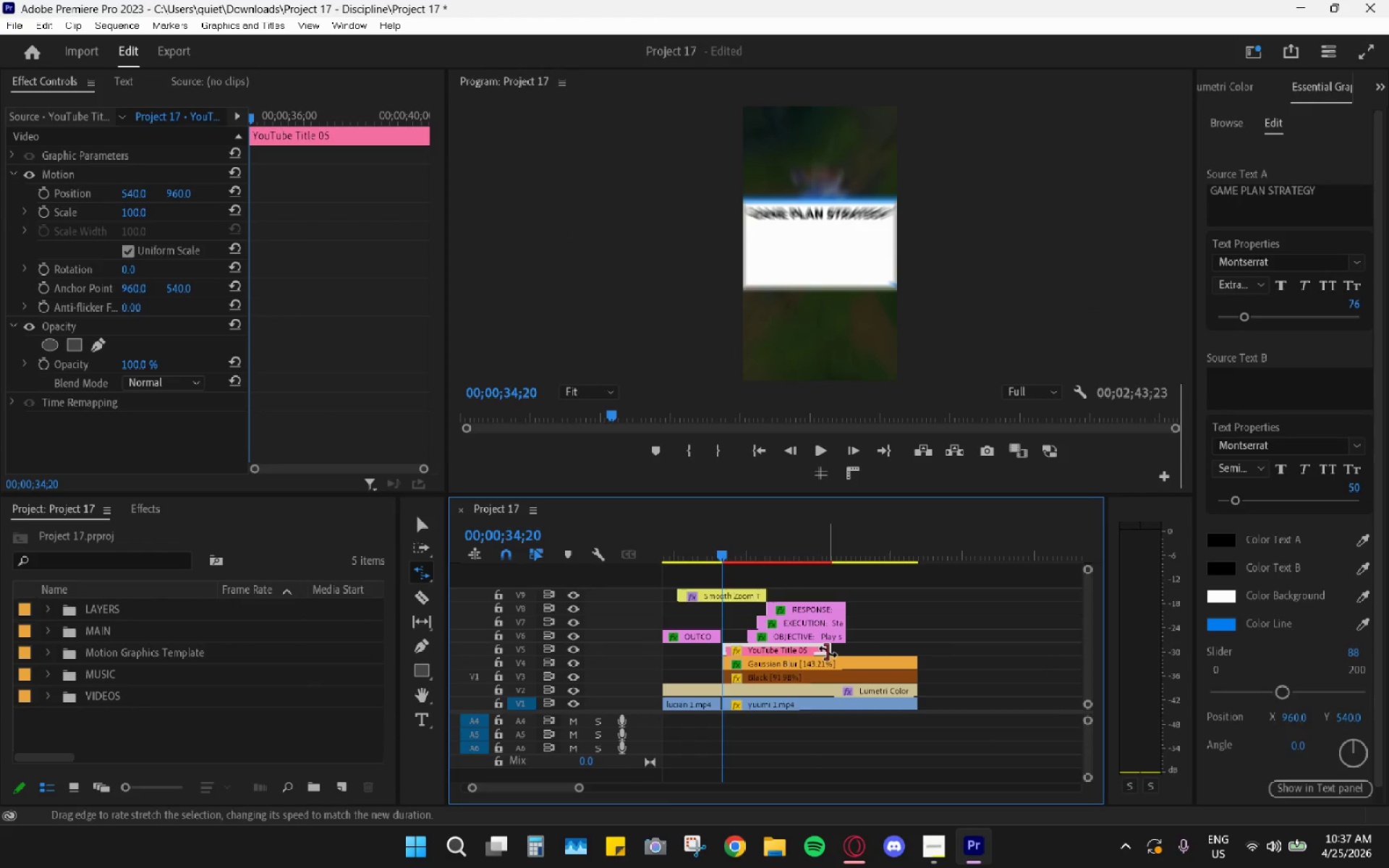 
left_click_drag(start_coordinate=[828, 652], to_coordinate=[914, 664])
 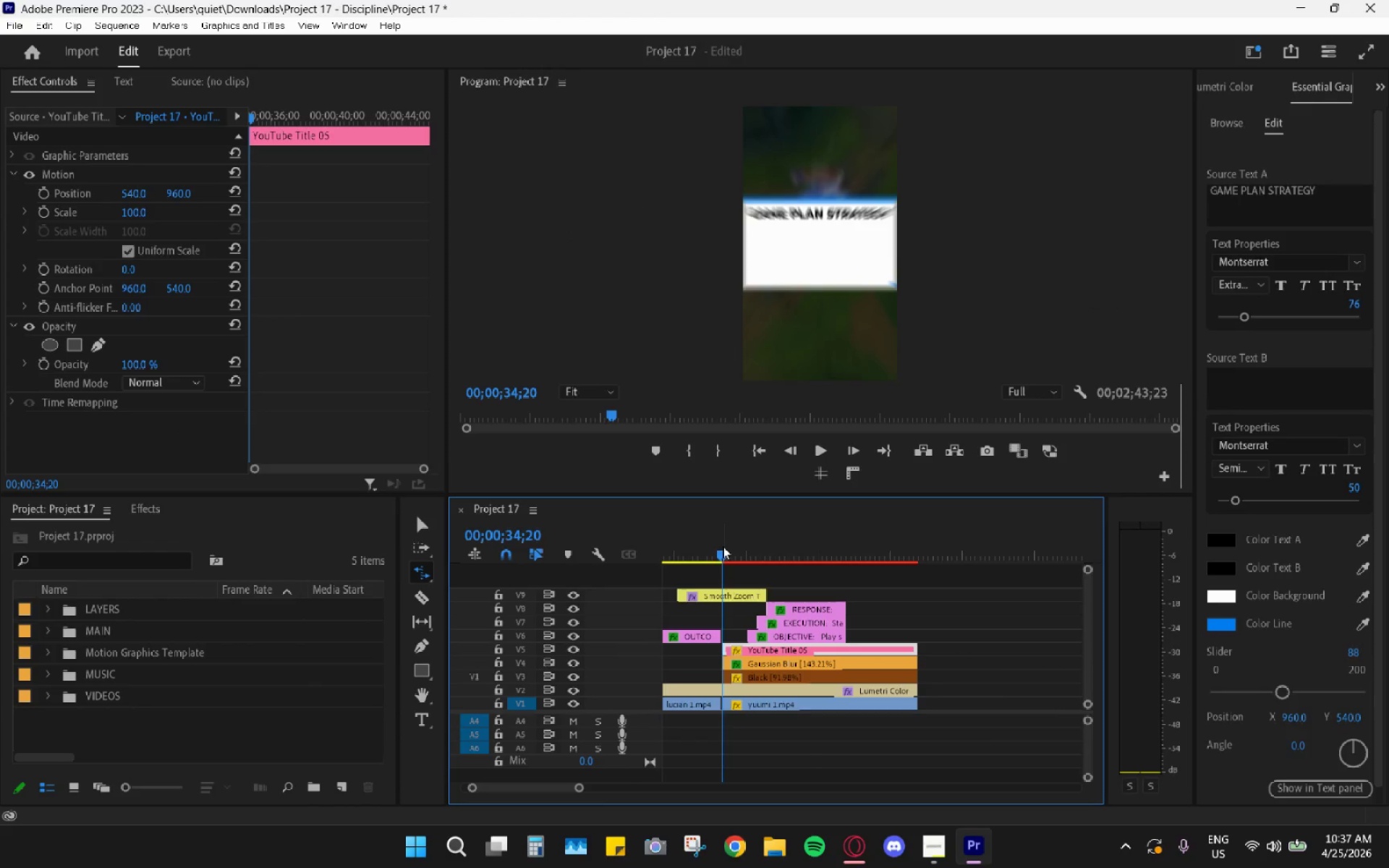 
left_click_drag(start_coordinate=[723, 546], to_coordinate=[732, 550])
 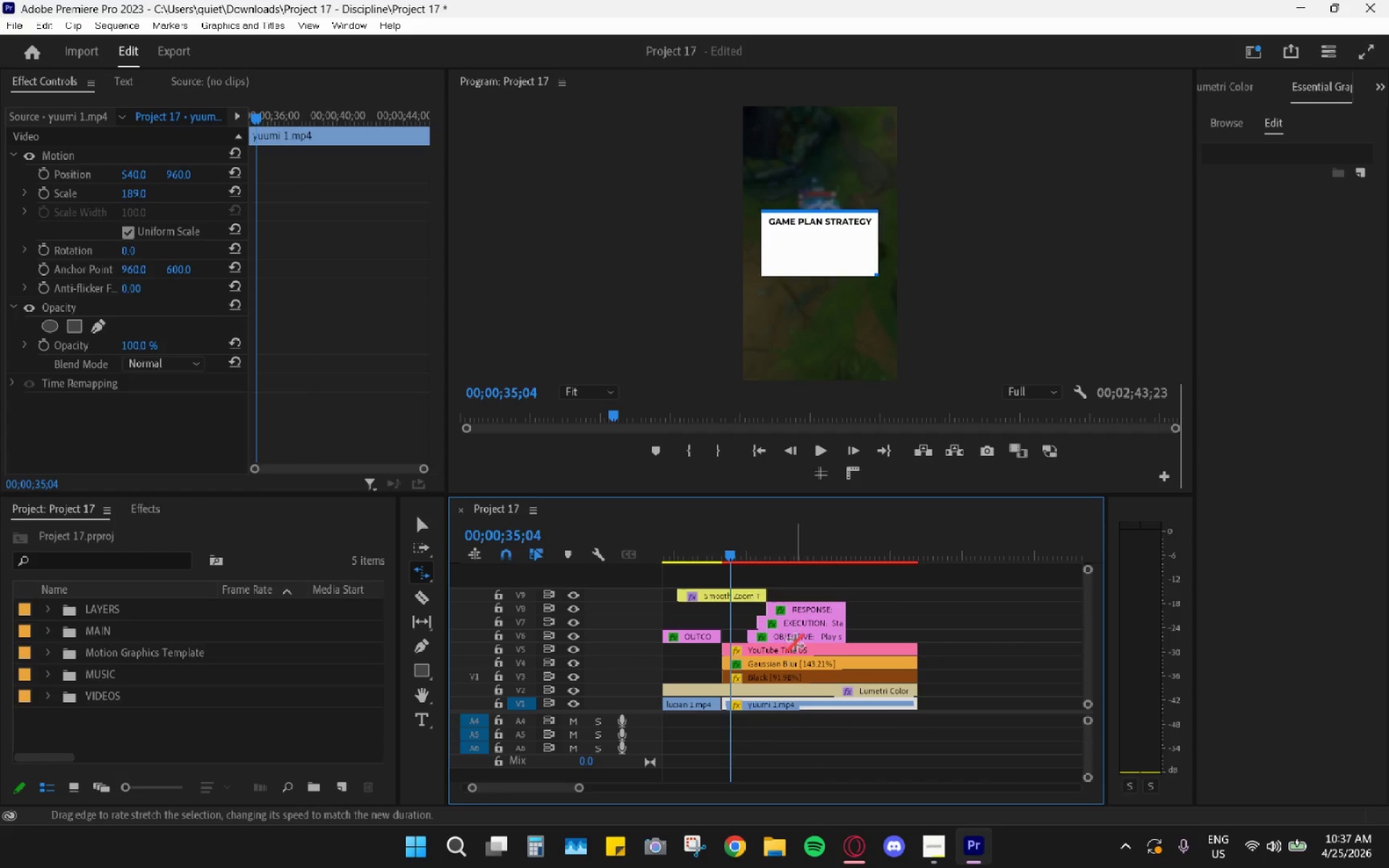 
key(Space)
 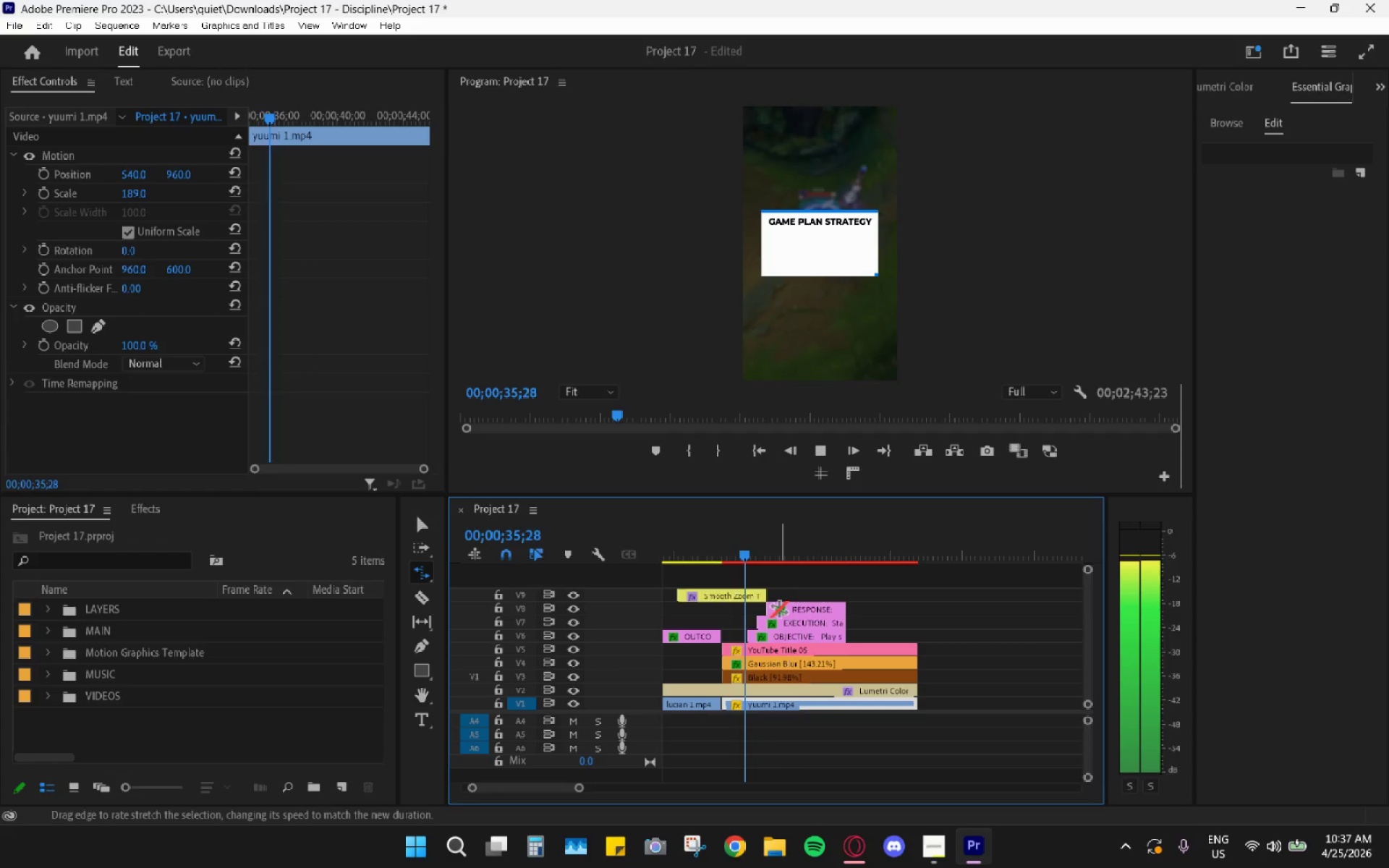 
key(Space)
 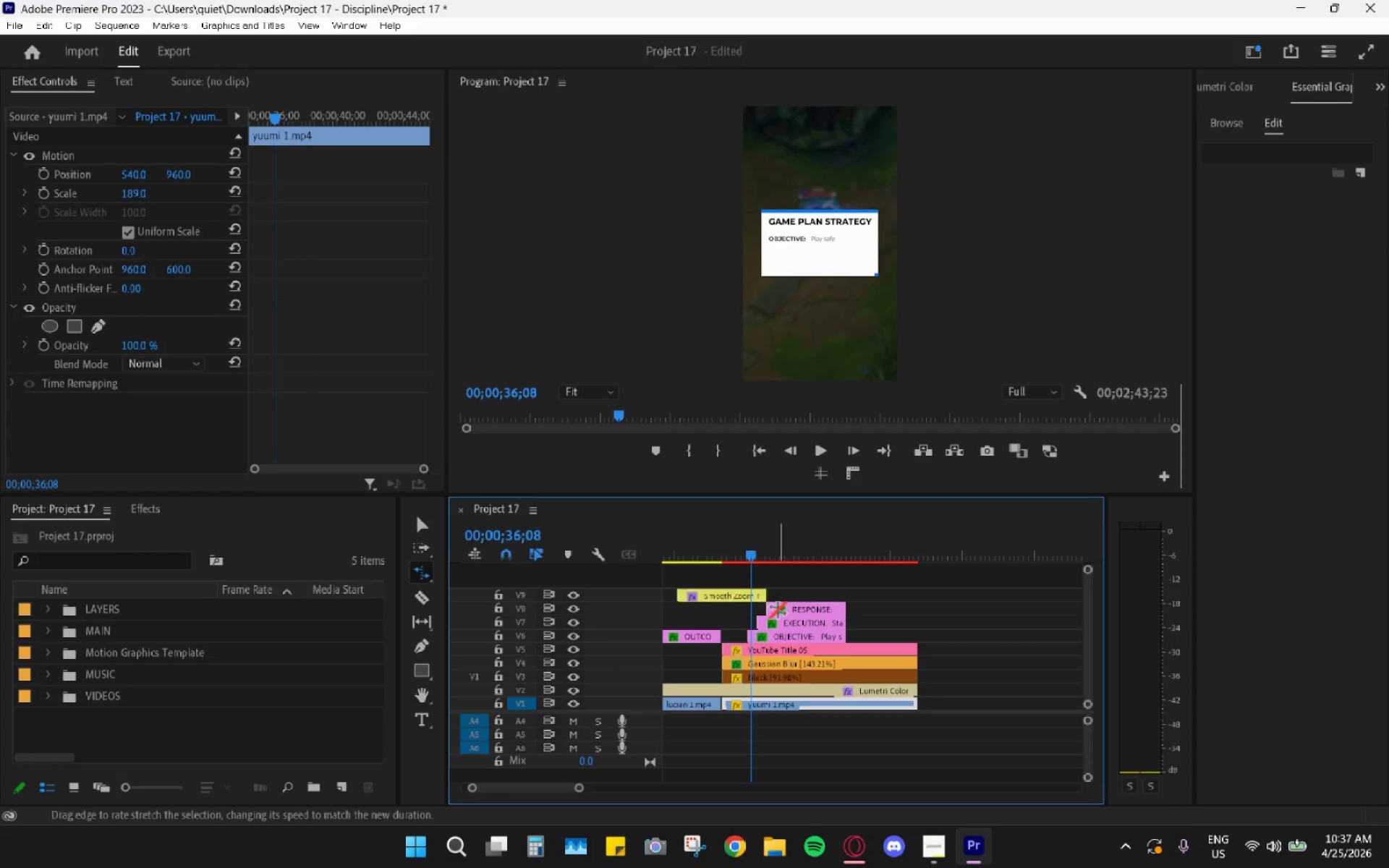 
key(V)
 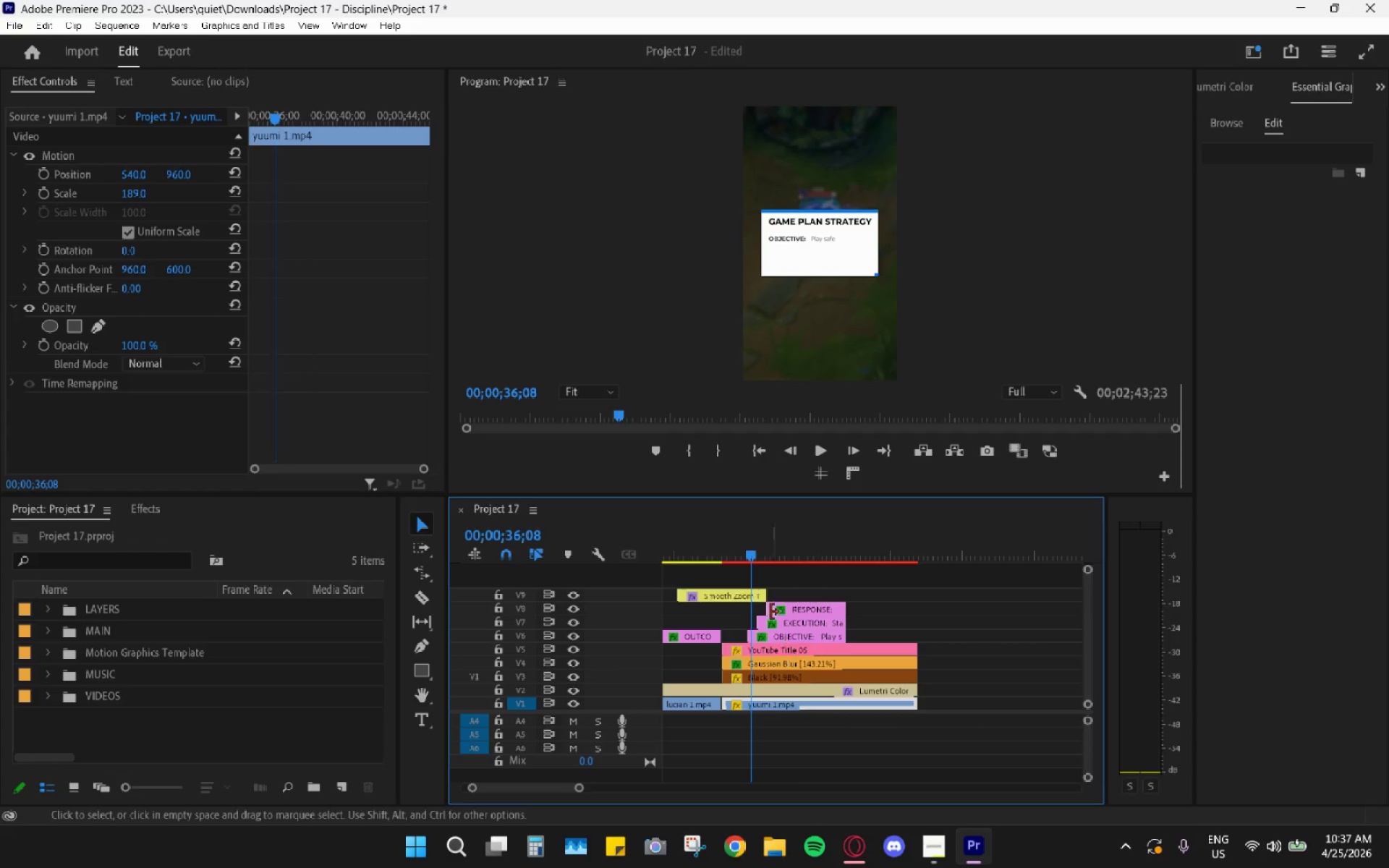 
left_click_drag(start_coordinate=[728, 545], to_coordinate=[702, 542])
 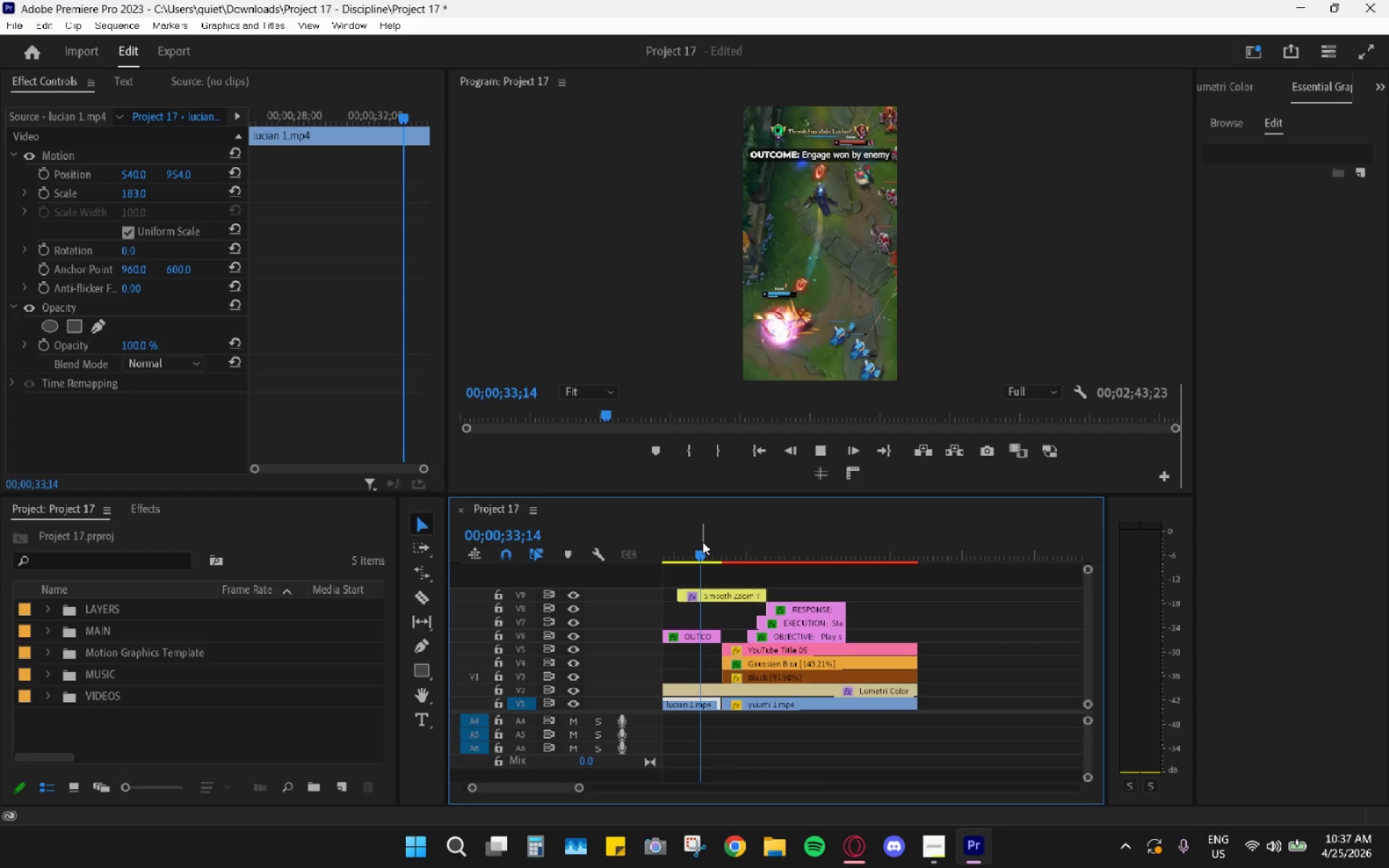 
key(Space)
 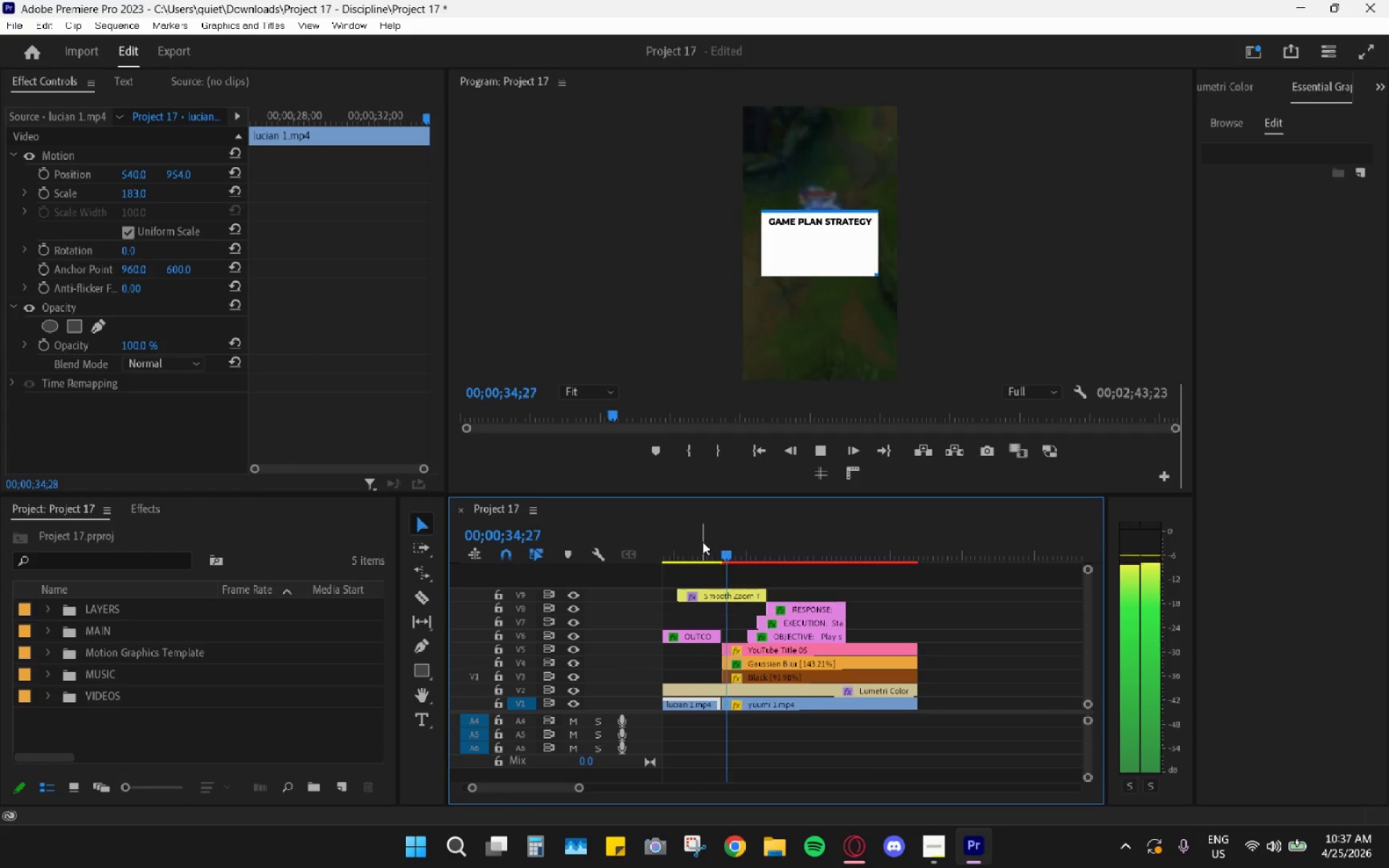 
key(Space)
 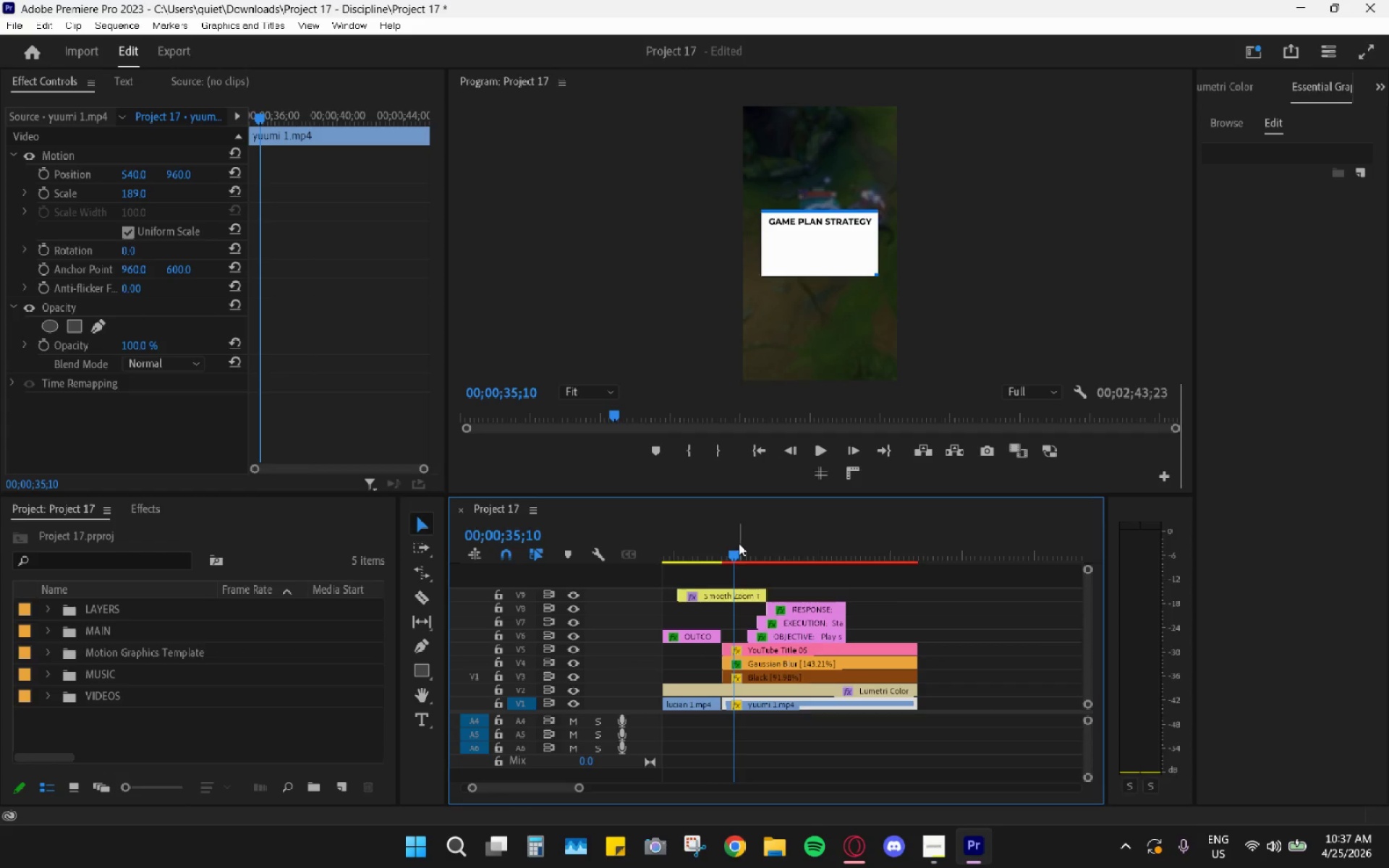 
left_click_drag(start_coordinate=[732, 541], to_coordinate=[715, 541])
 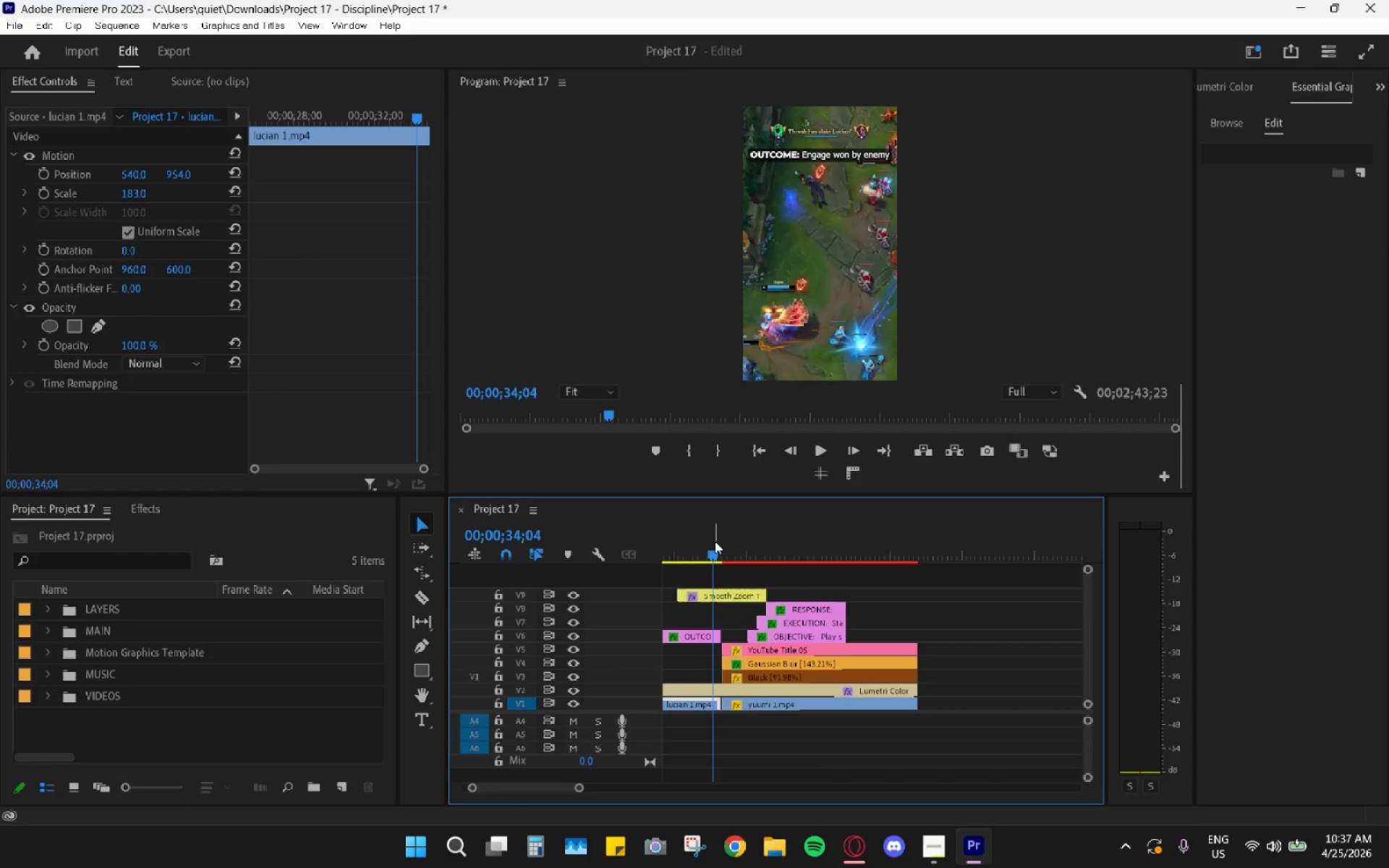 
key(Space)
 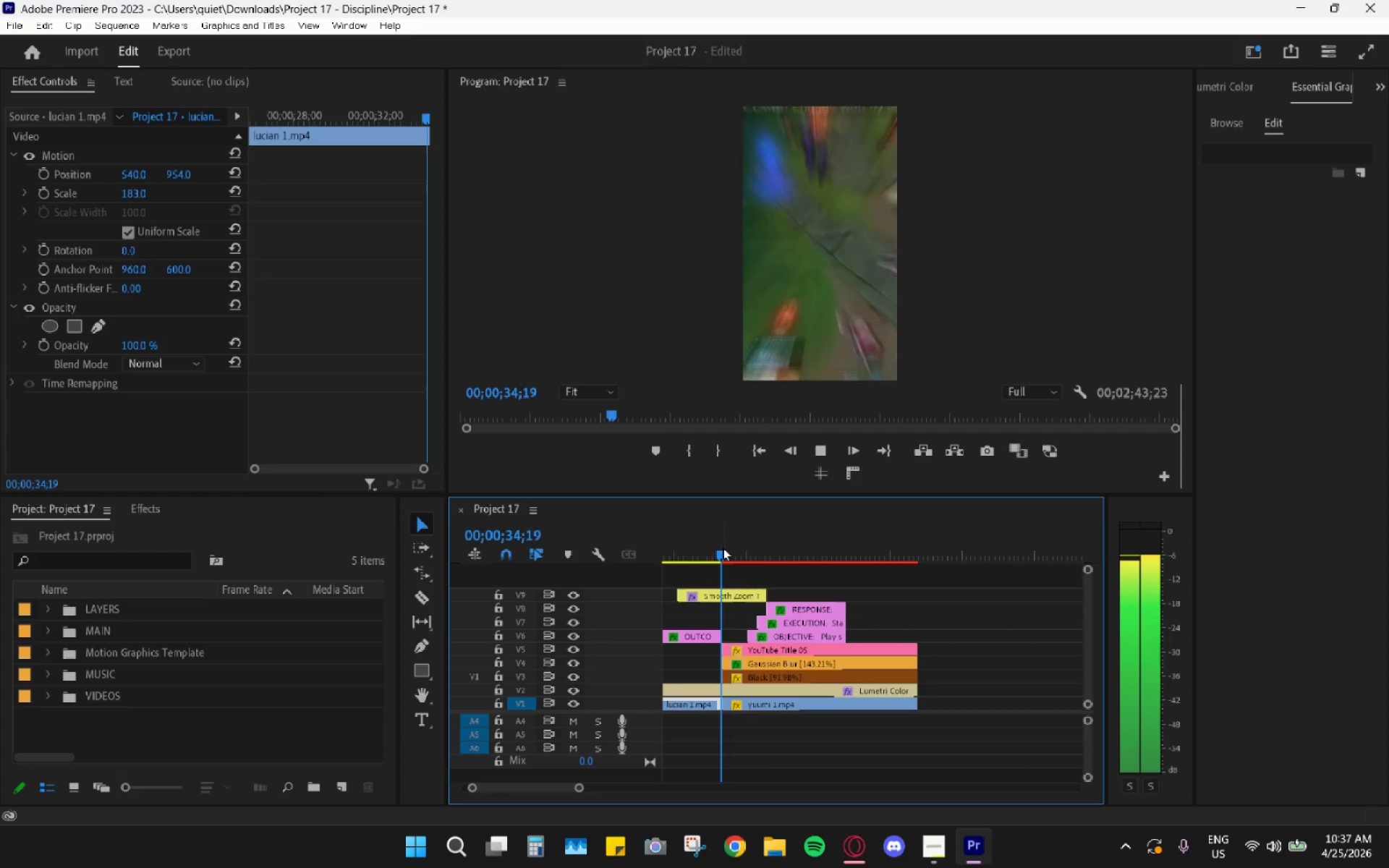 
key(Space)
 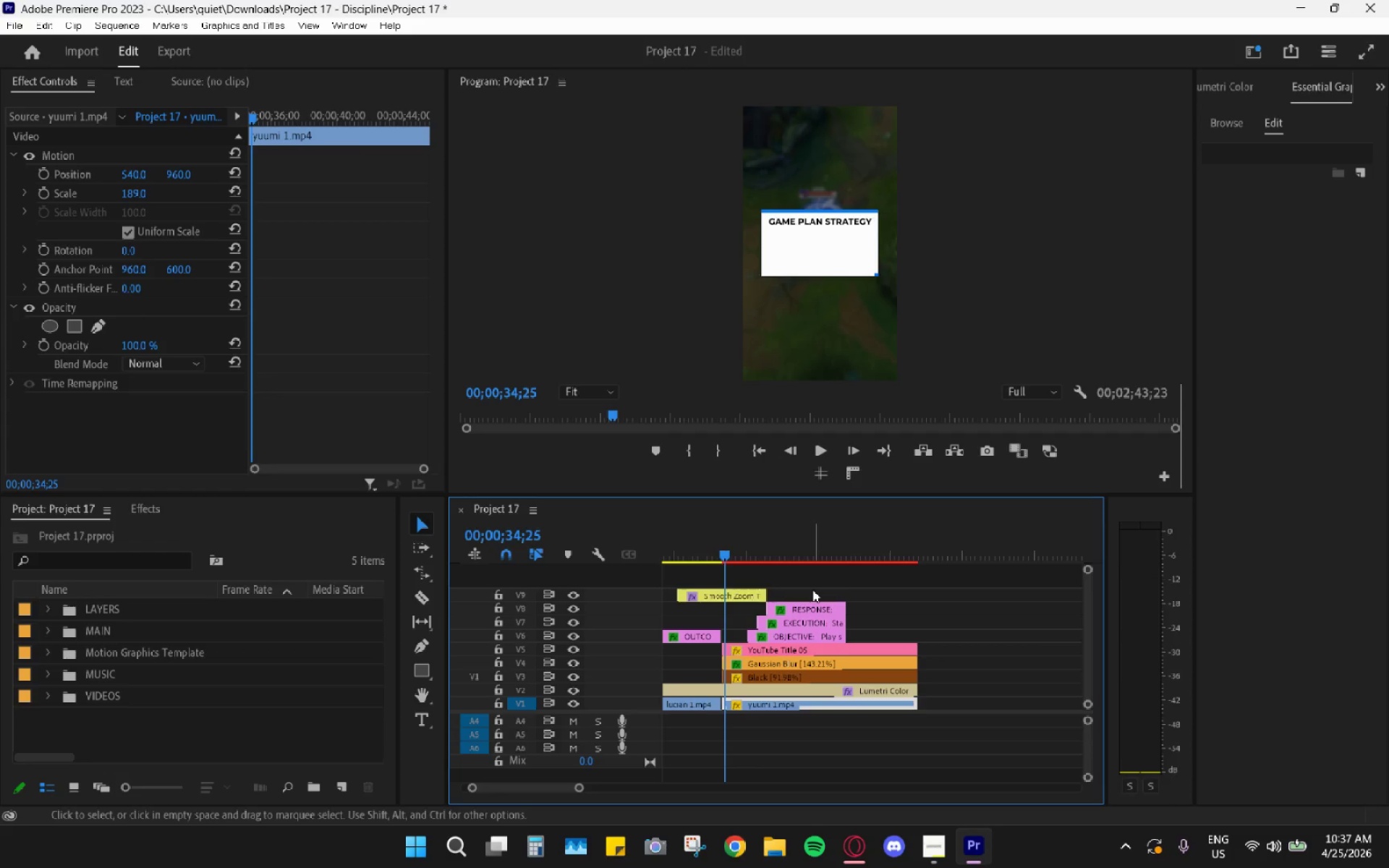 
key(Space)
 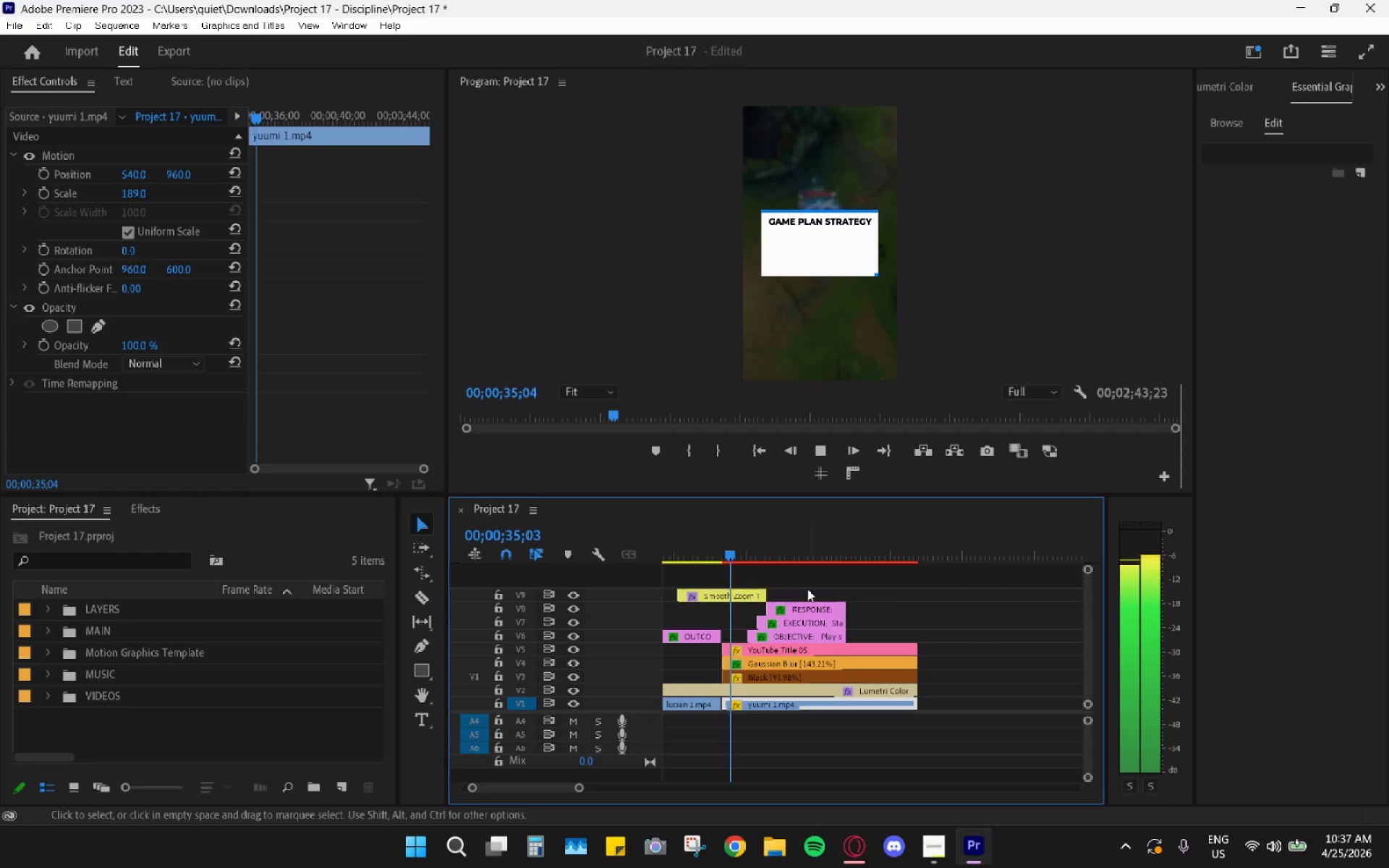 
key(Space)
 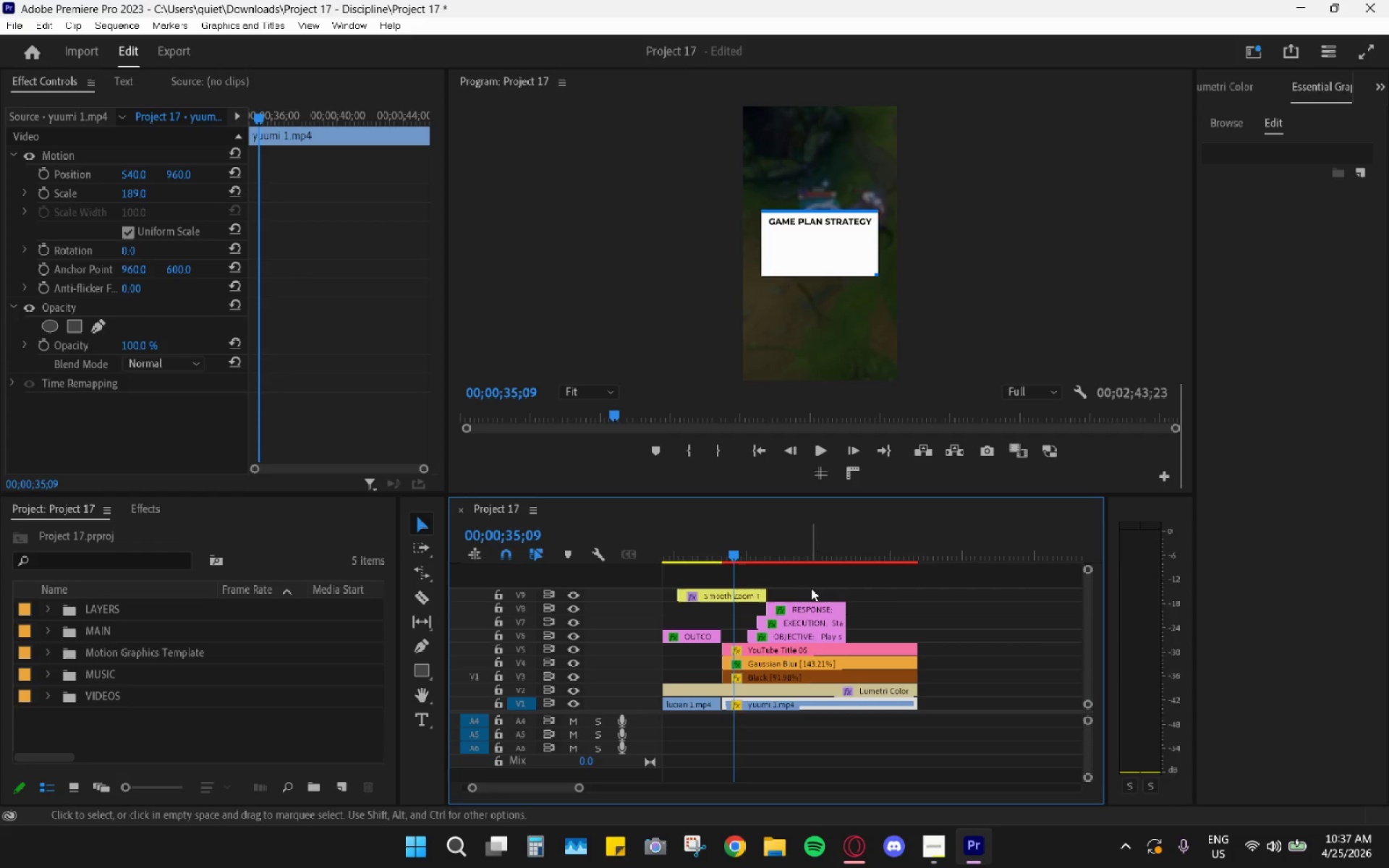 
left_click_drag(start_coordinate=[812, 583], to_coordinate=[816, 632])
 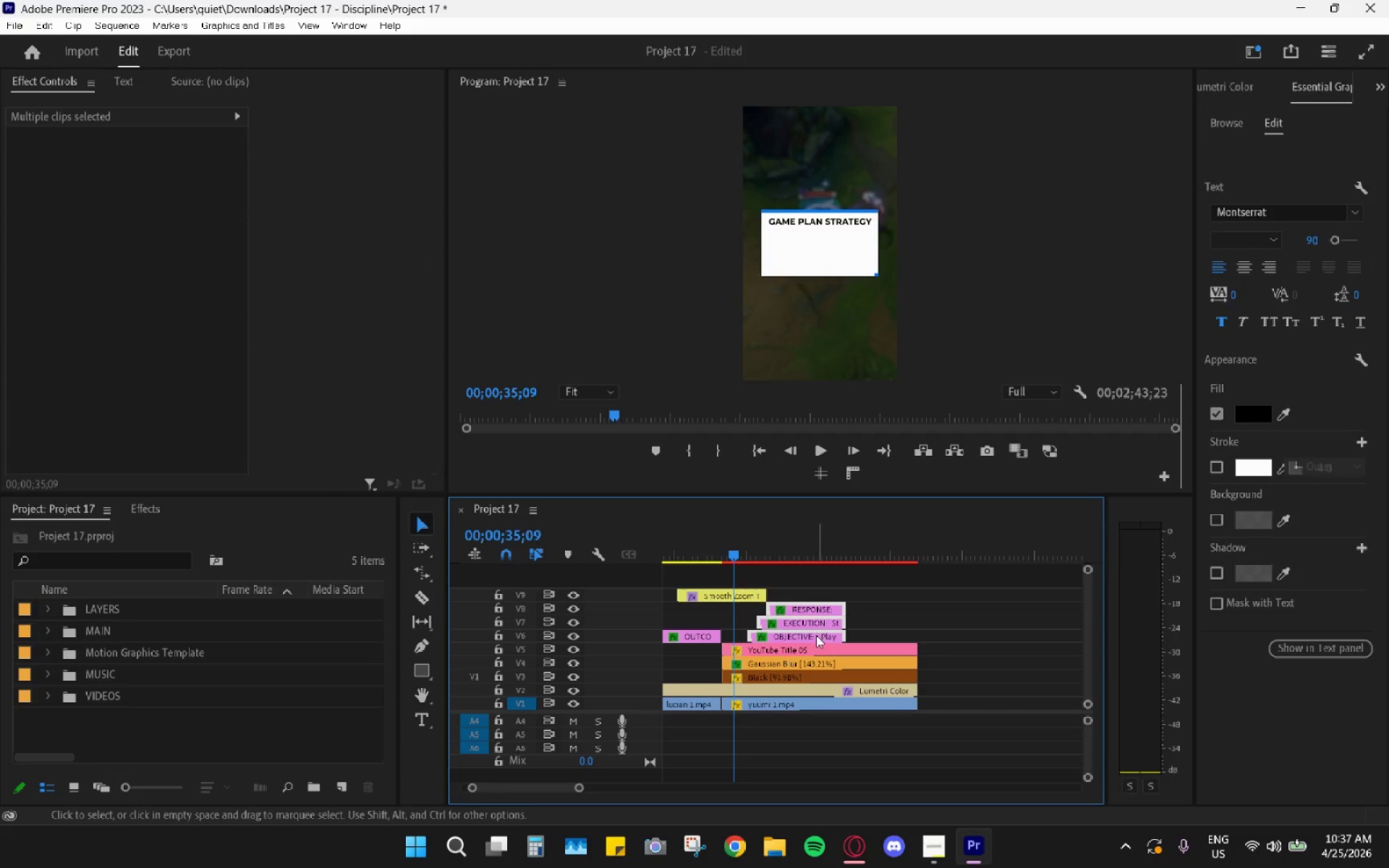 
key(H)
 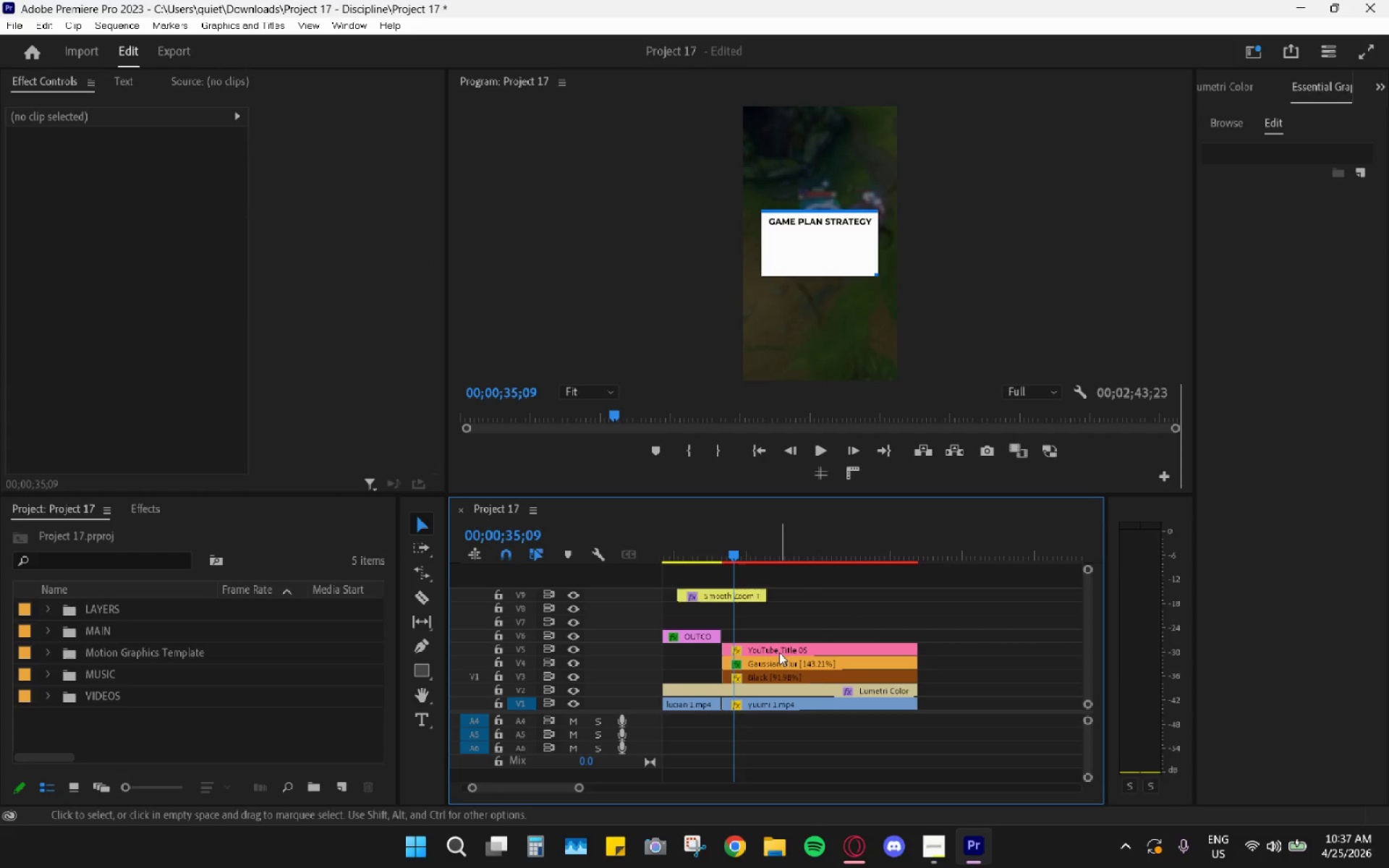 
left_click_drag(start_coordinate=[728, 524], to_coordinate=[711, 536])
 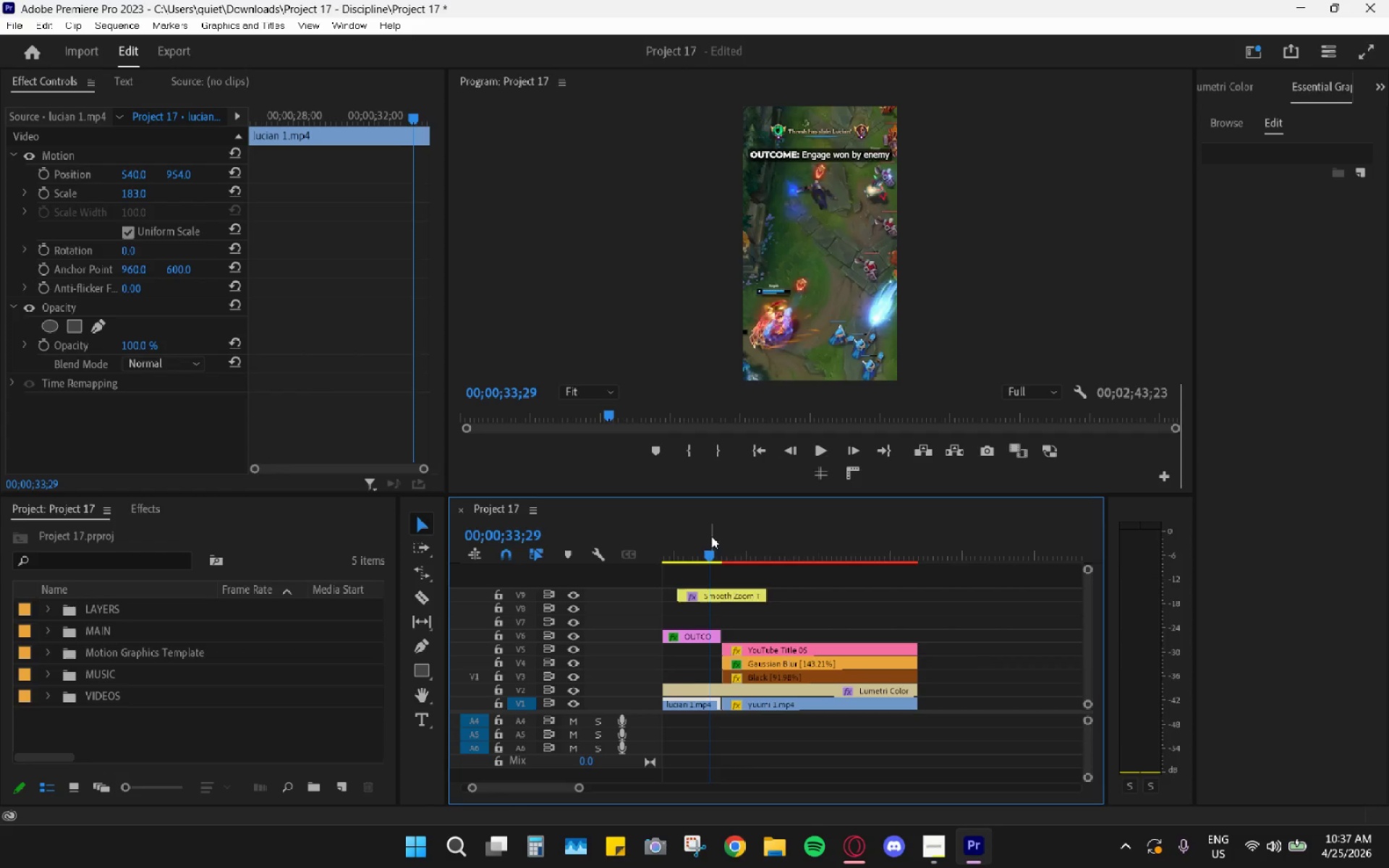 
key(Space)
 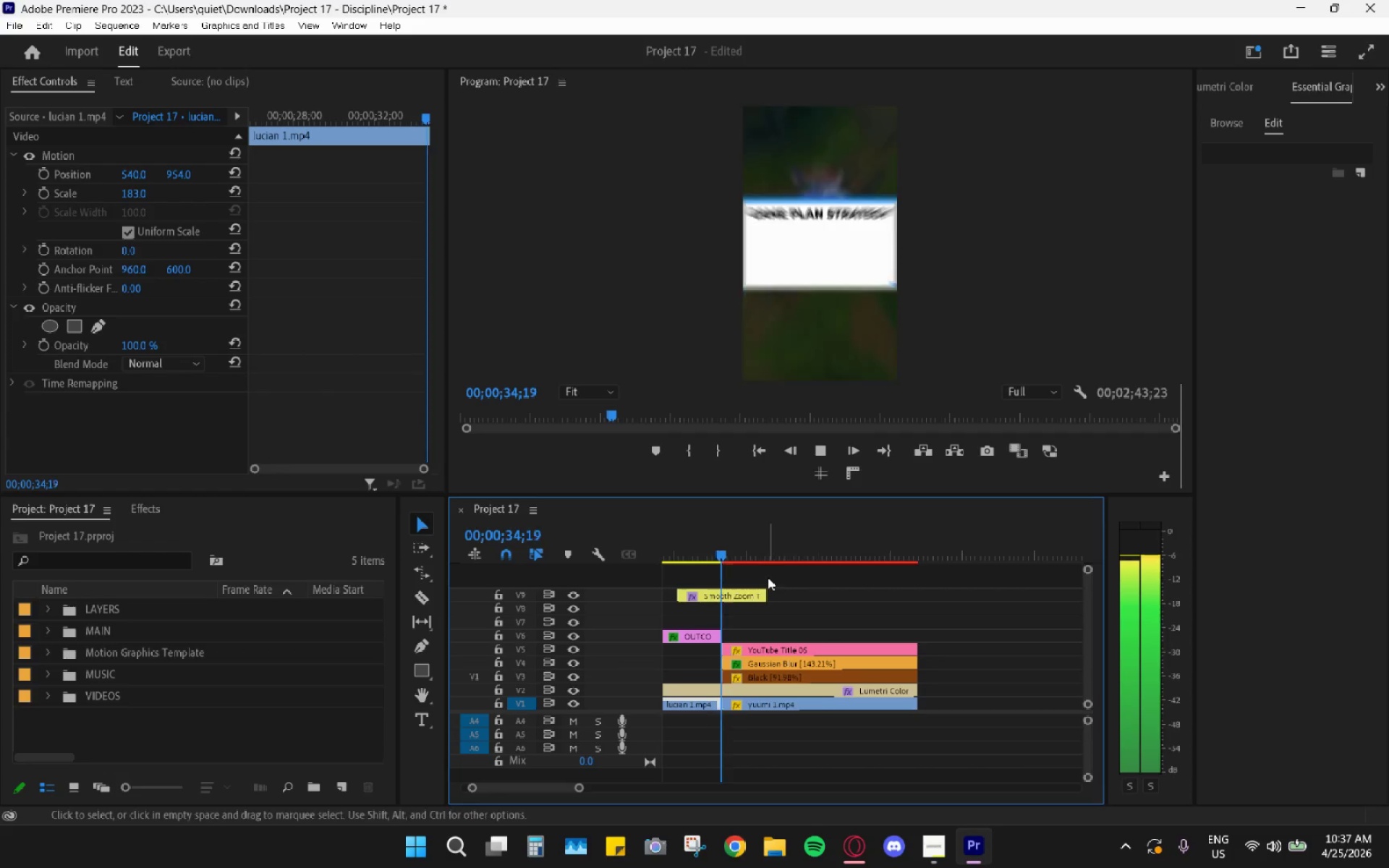 
key(Space)
 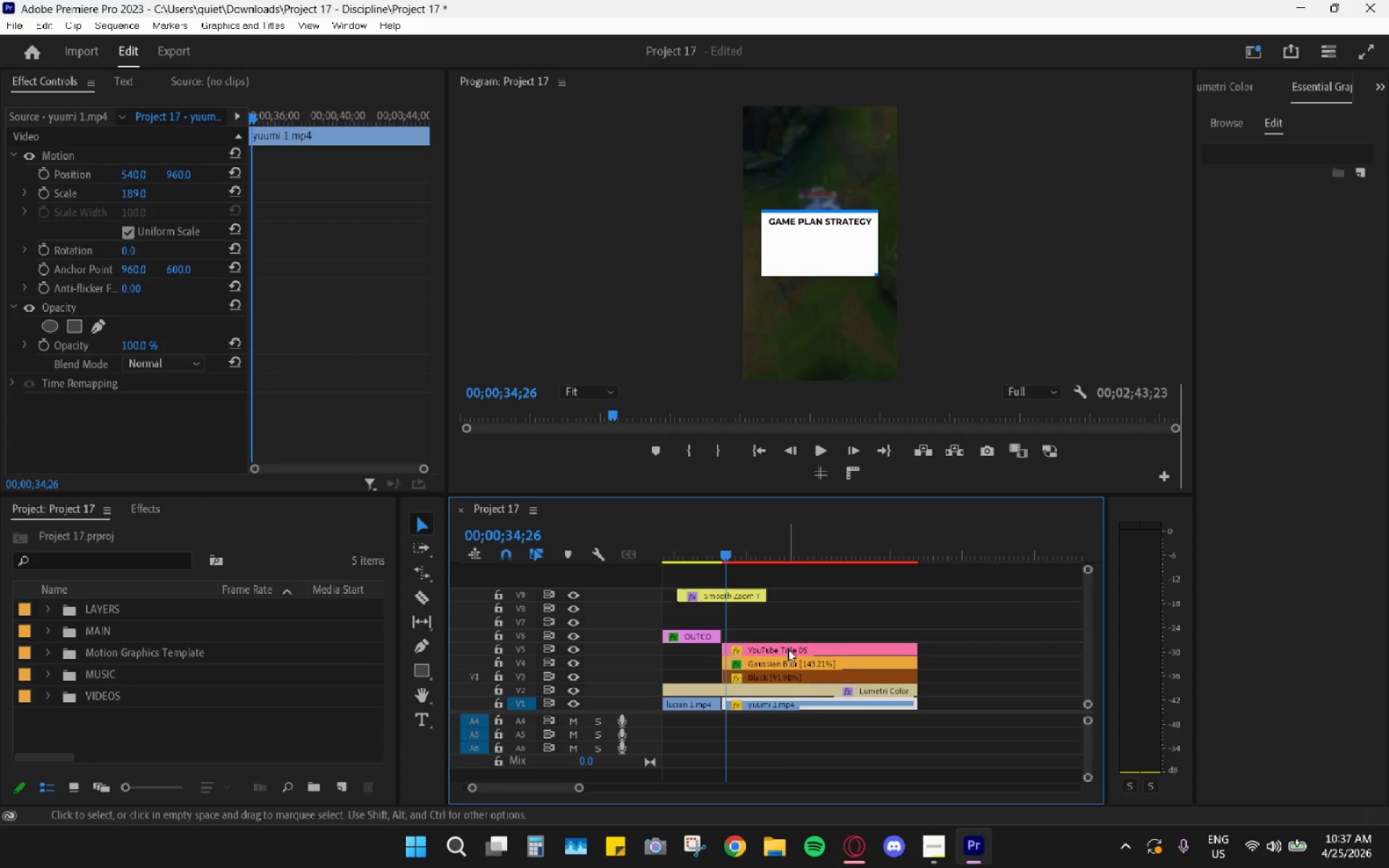 
left_click([788, 649])
 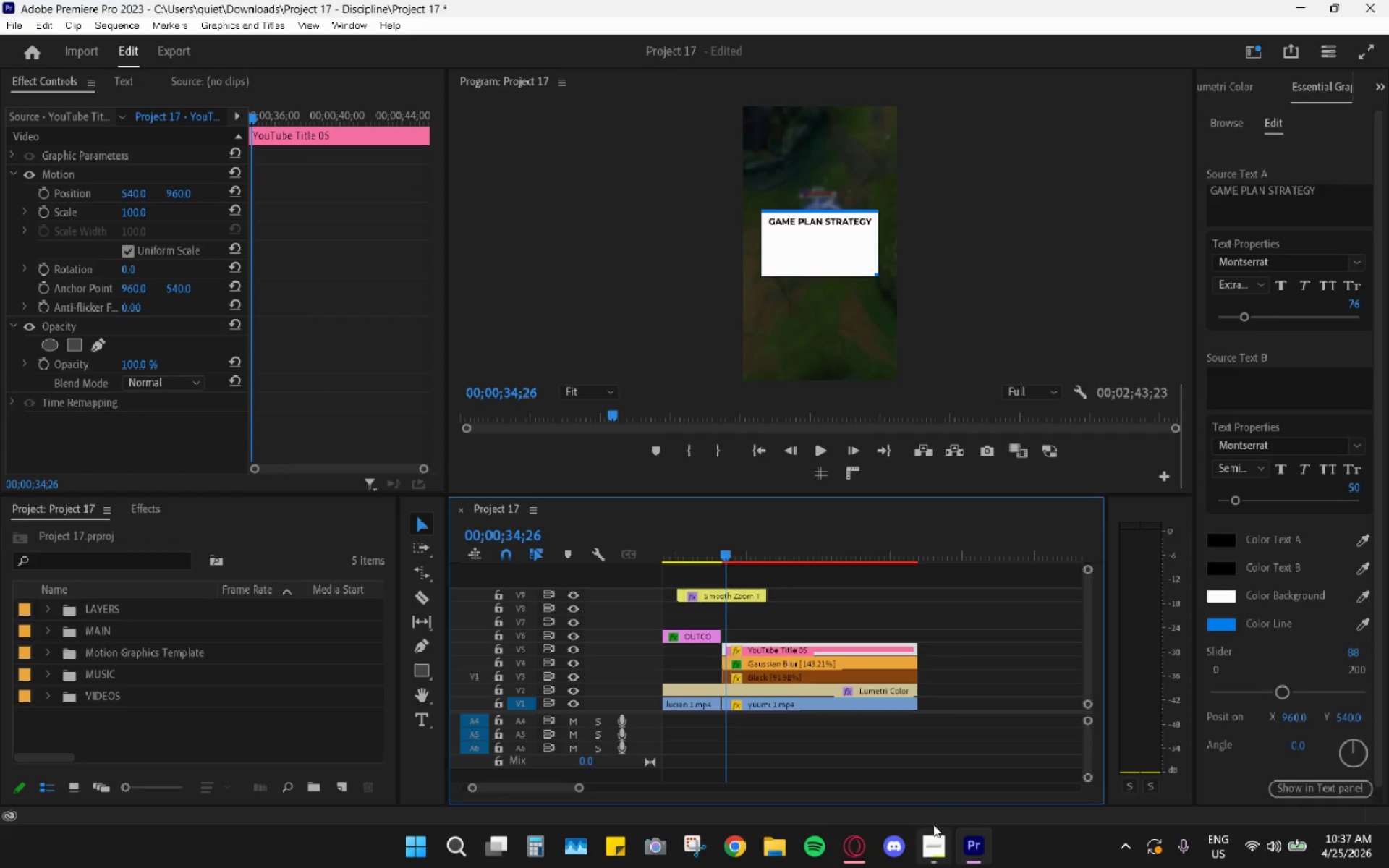 
left_click([930, 847])